 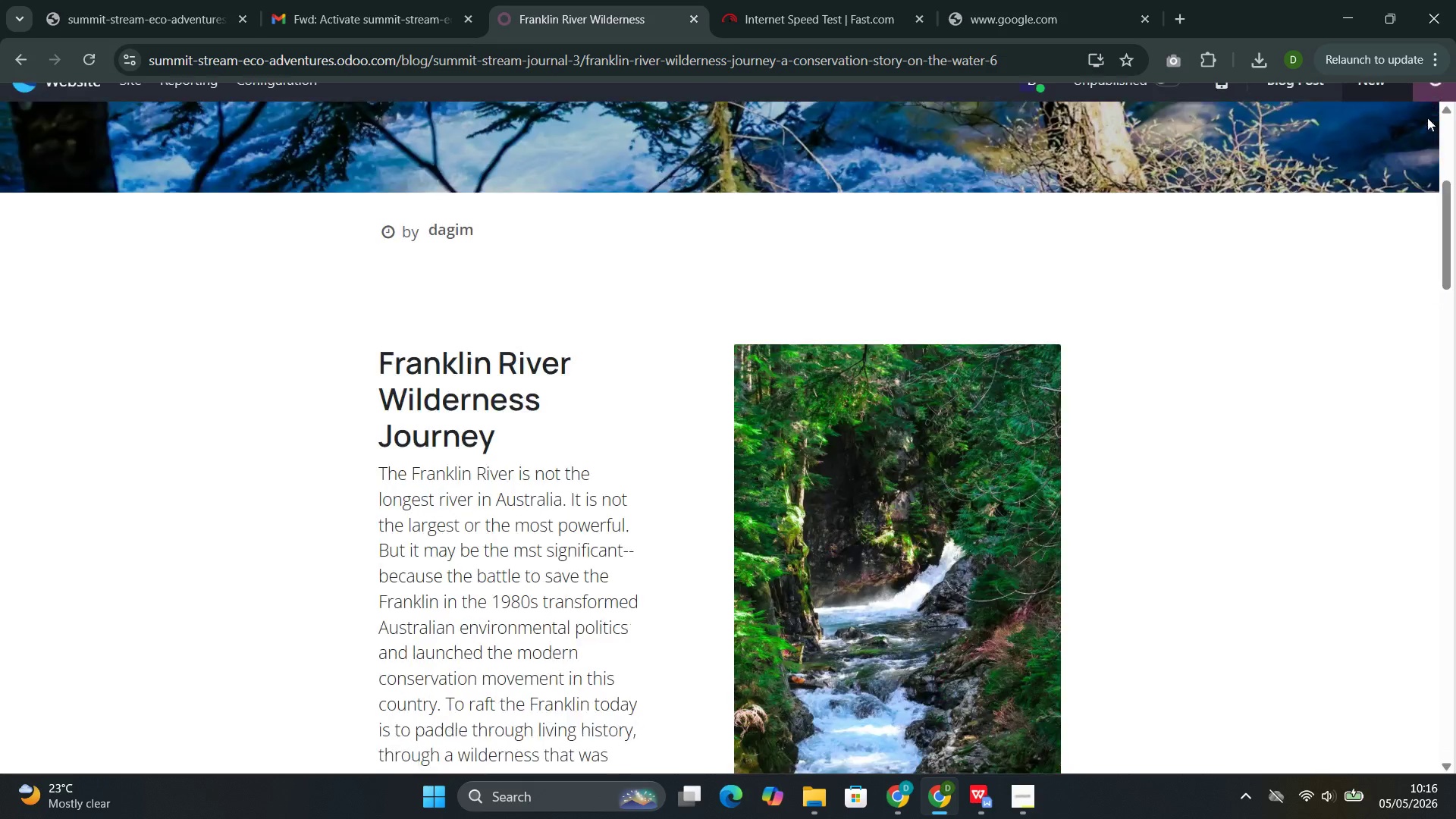 
left_click([566, 284])
 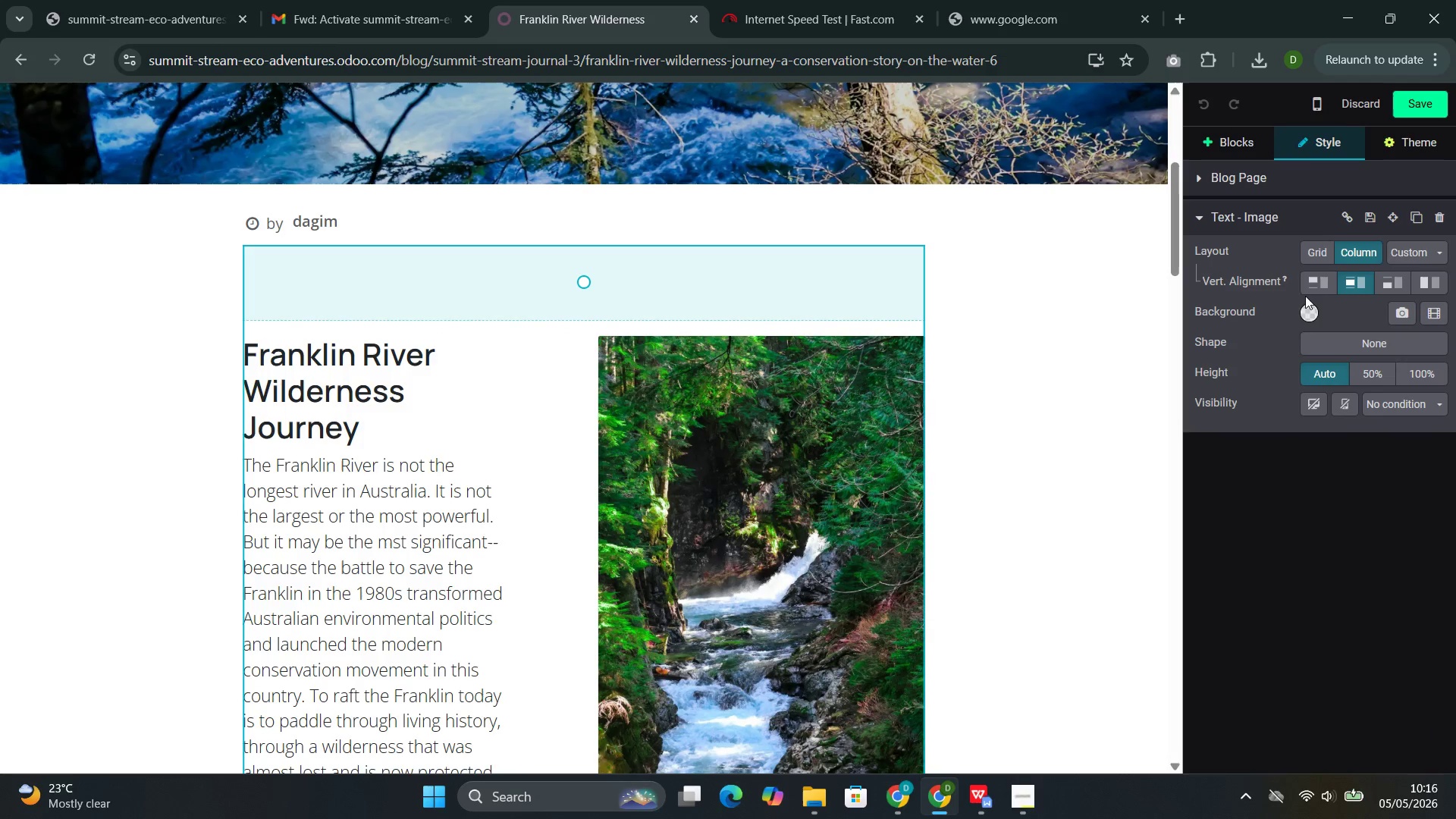 
left_click([1311, 310])
 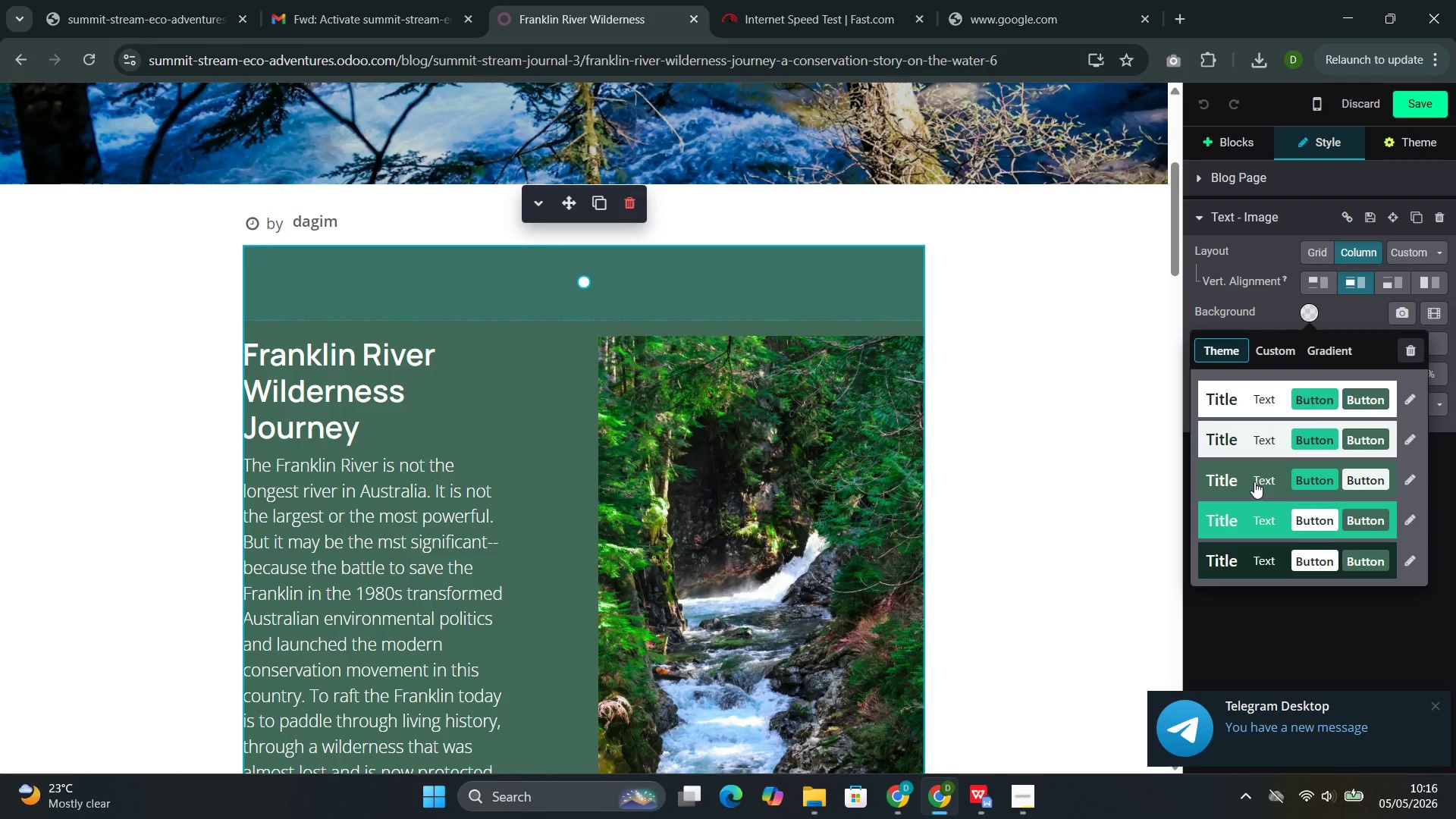 
left_click([1254, 482])
 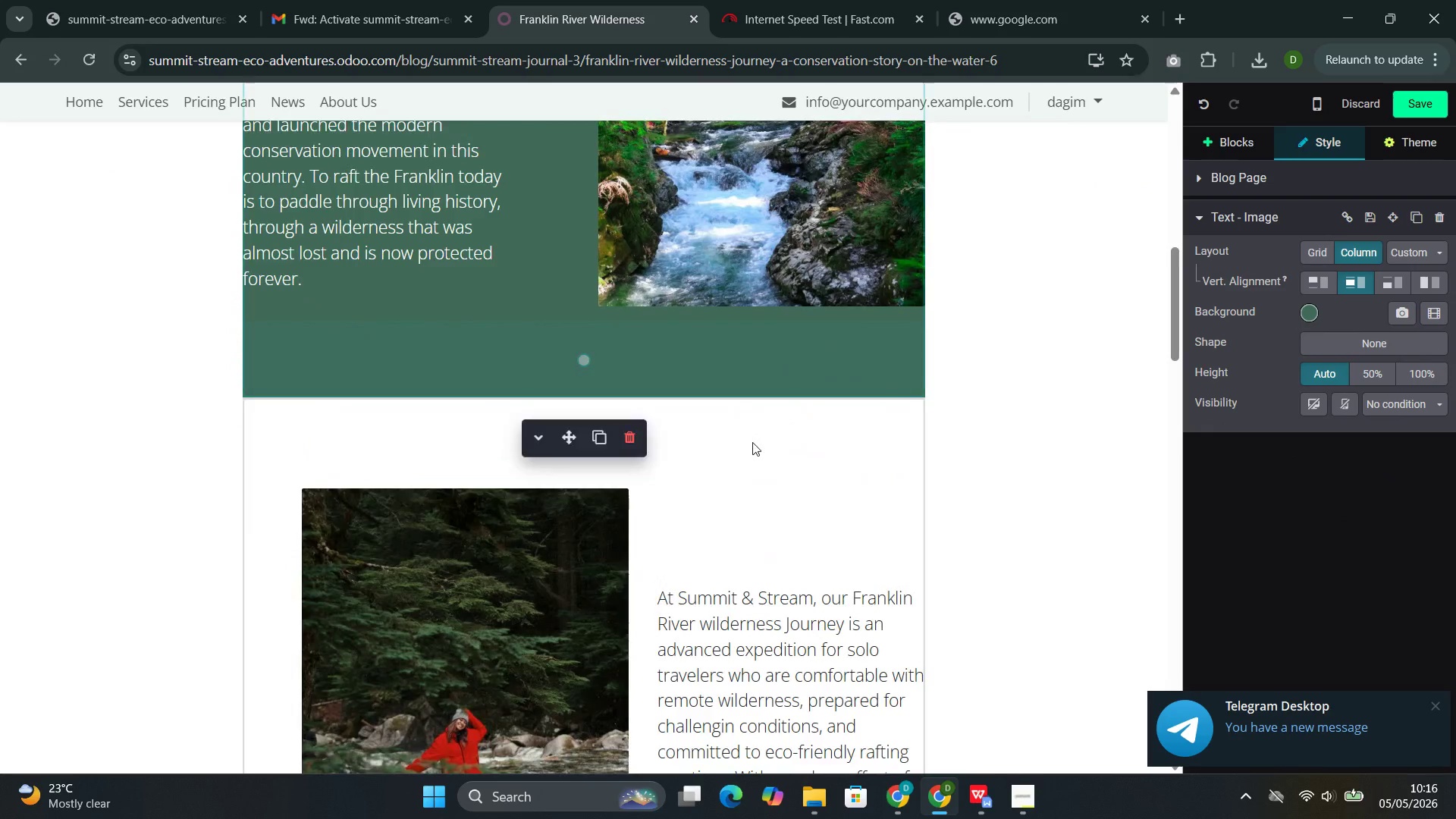 
left_click([752, 442])
 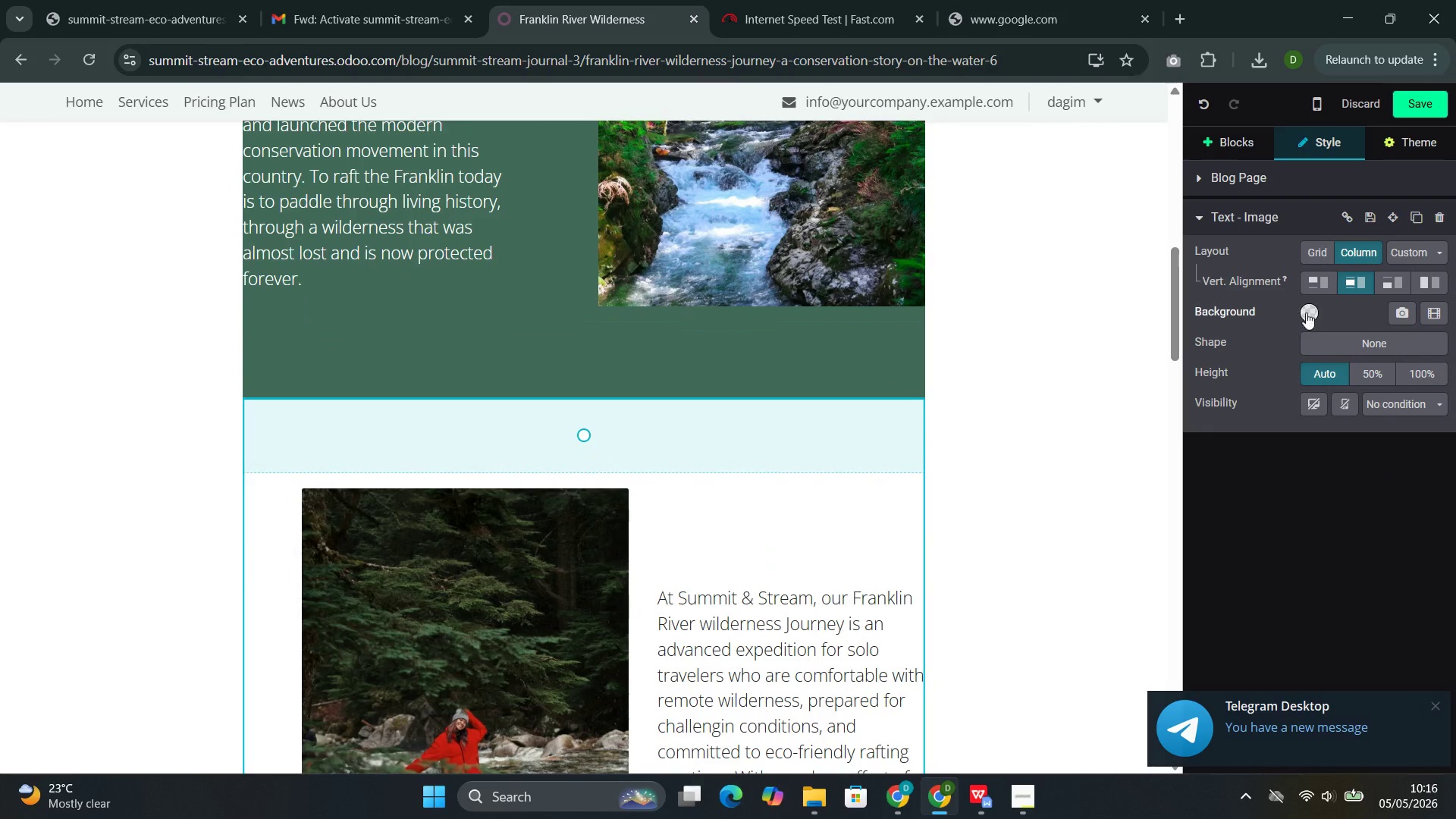 
left_click([1309, 312])
 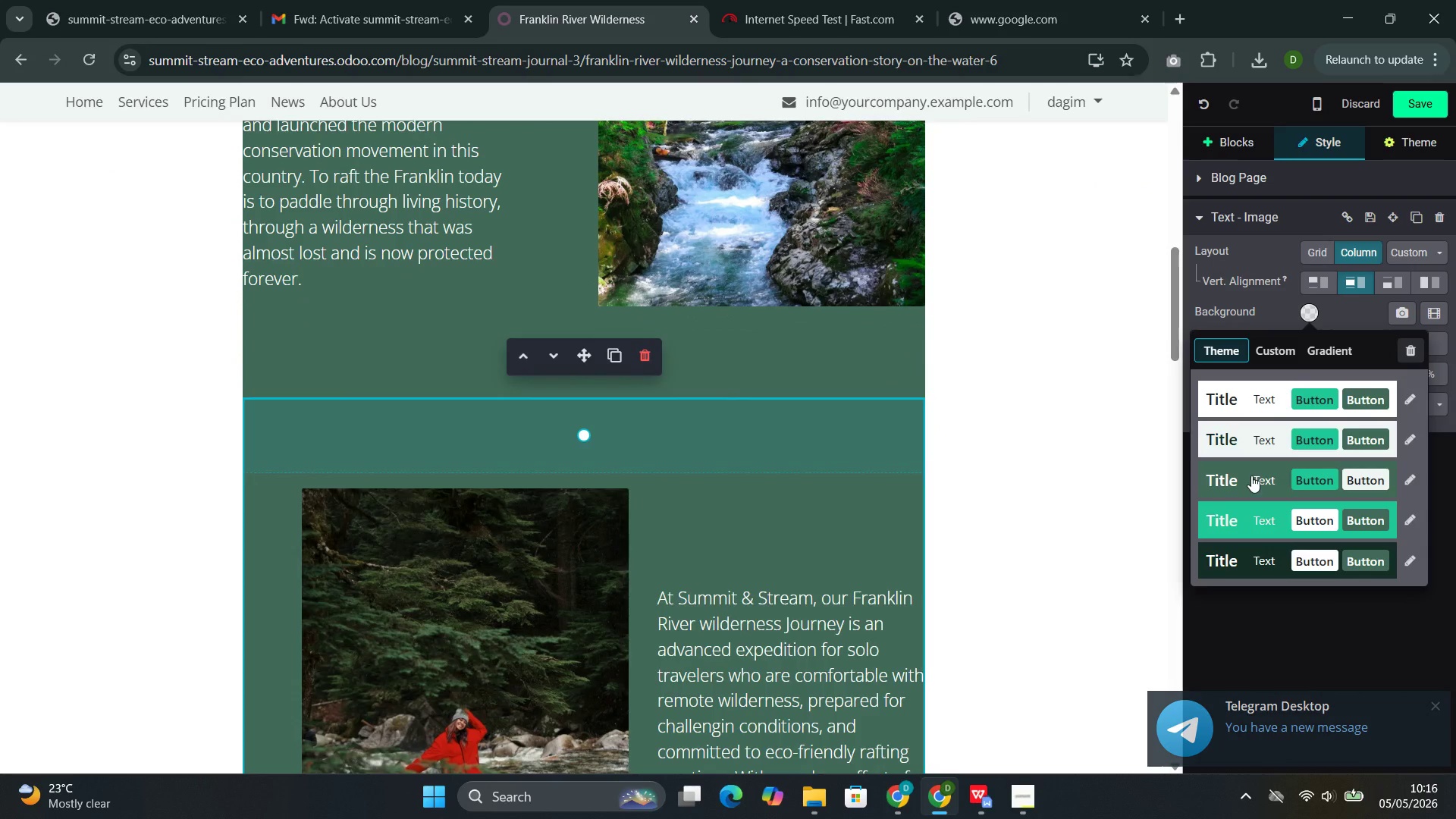 
left_click([1250, 475])
 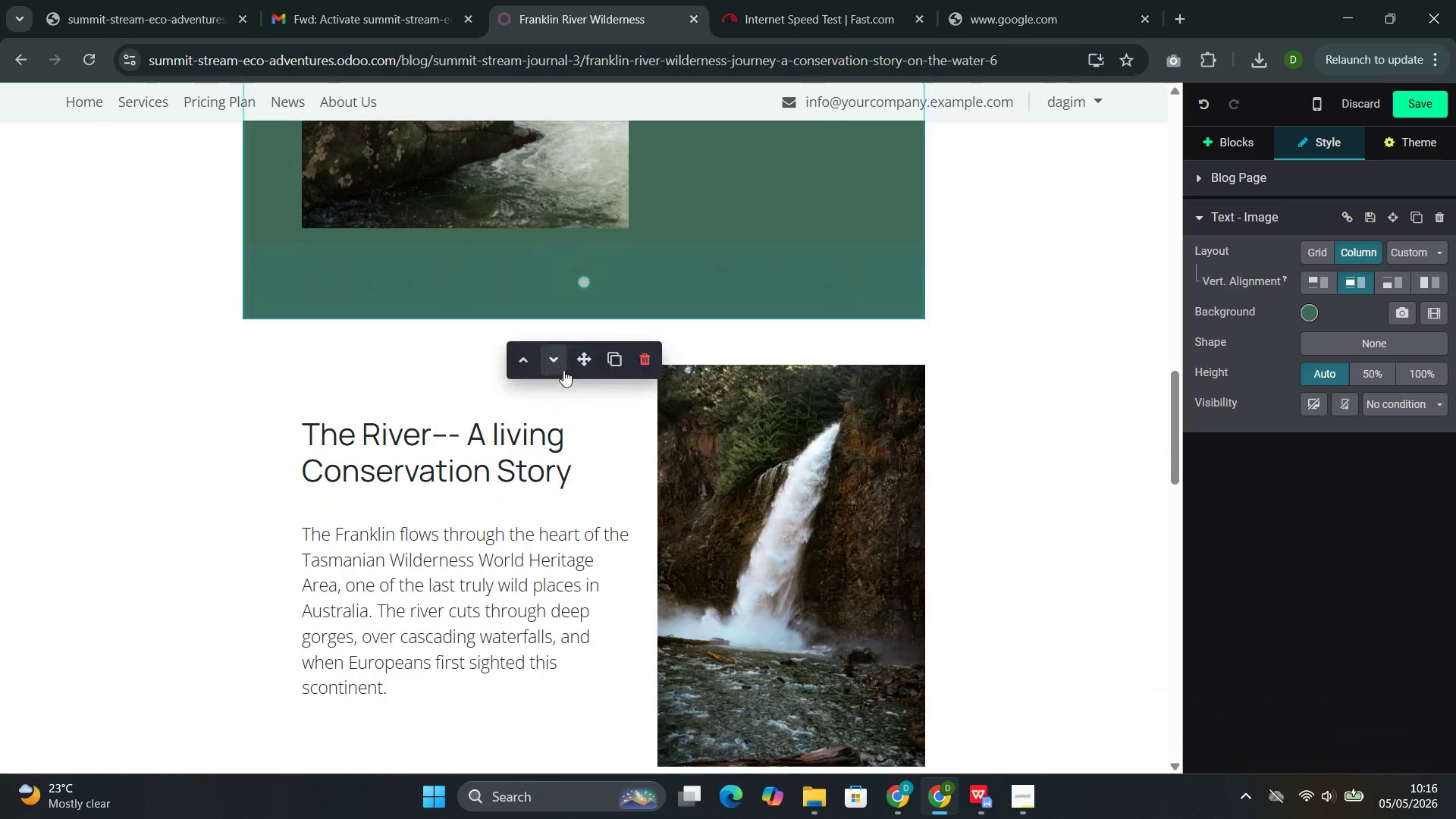 
left_click([534, 396])
 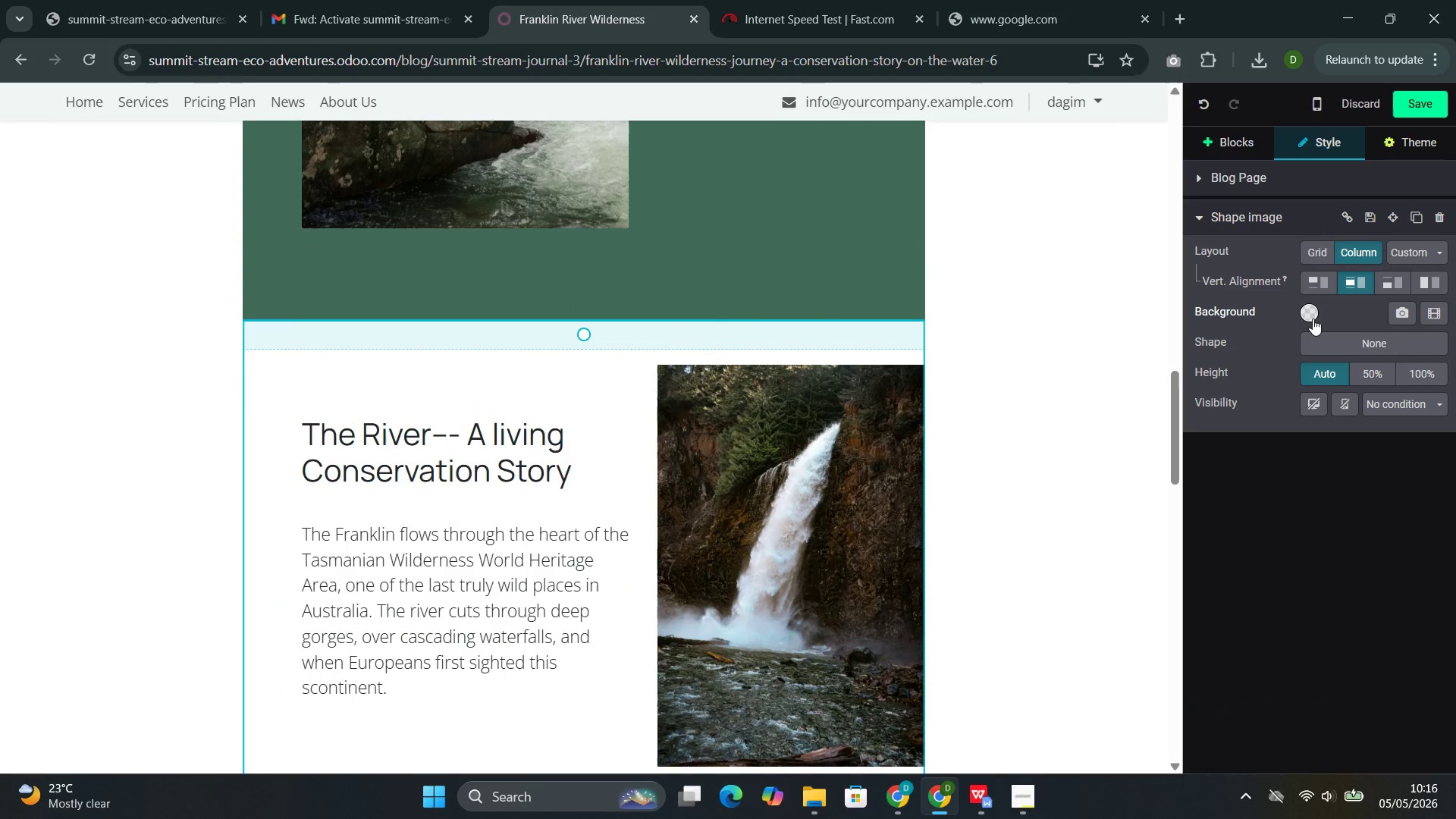 
left_click([1304, 315])
 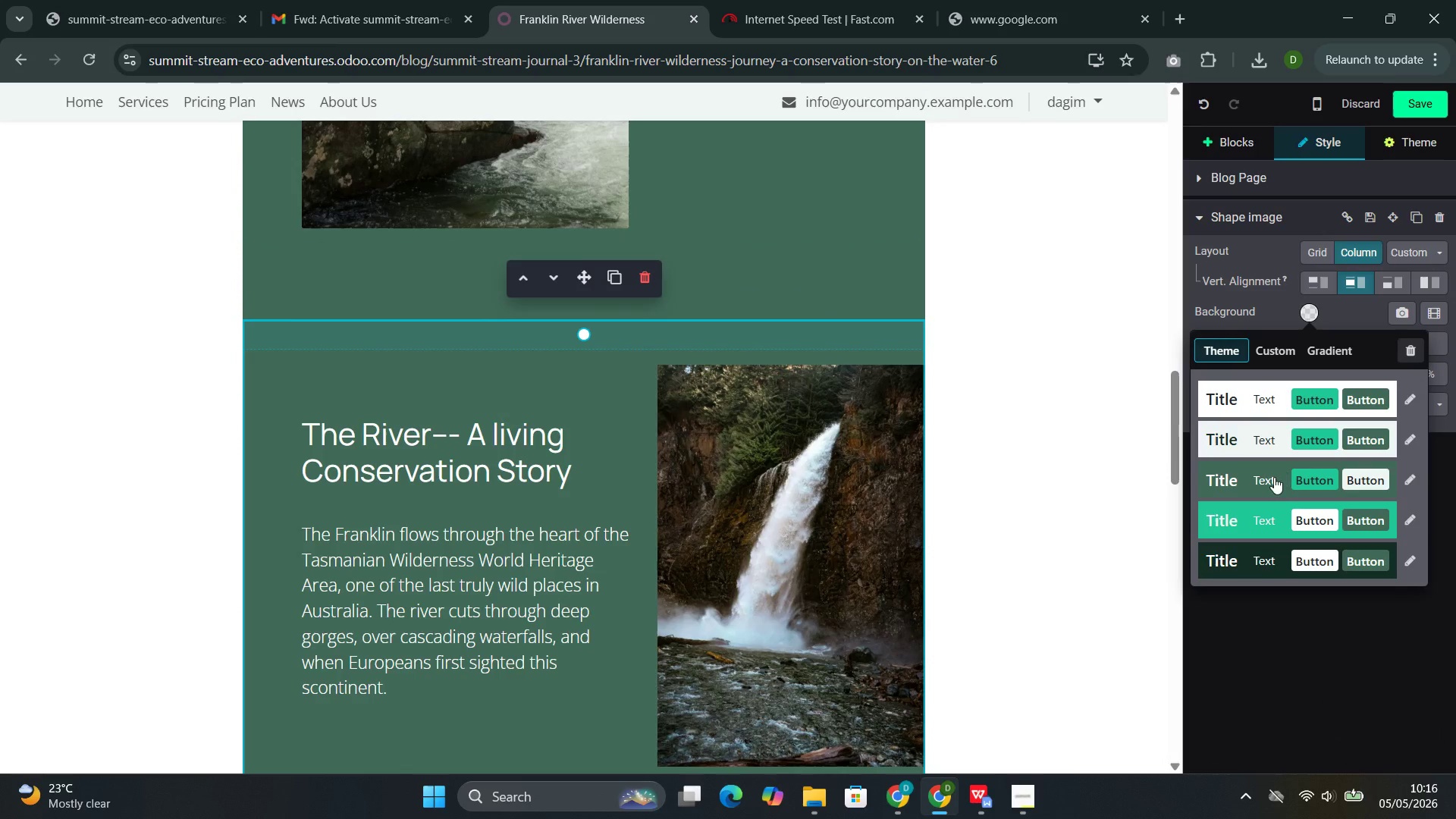 
left_click([1274, 477])
 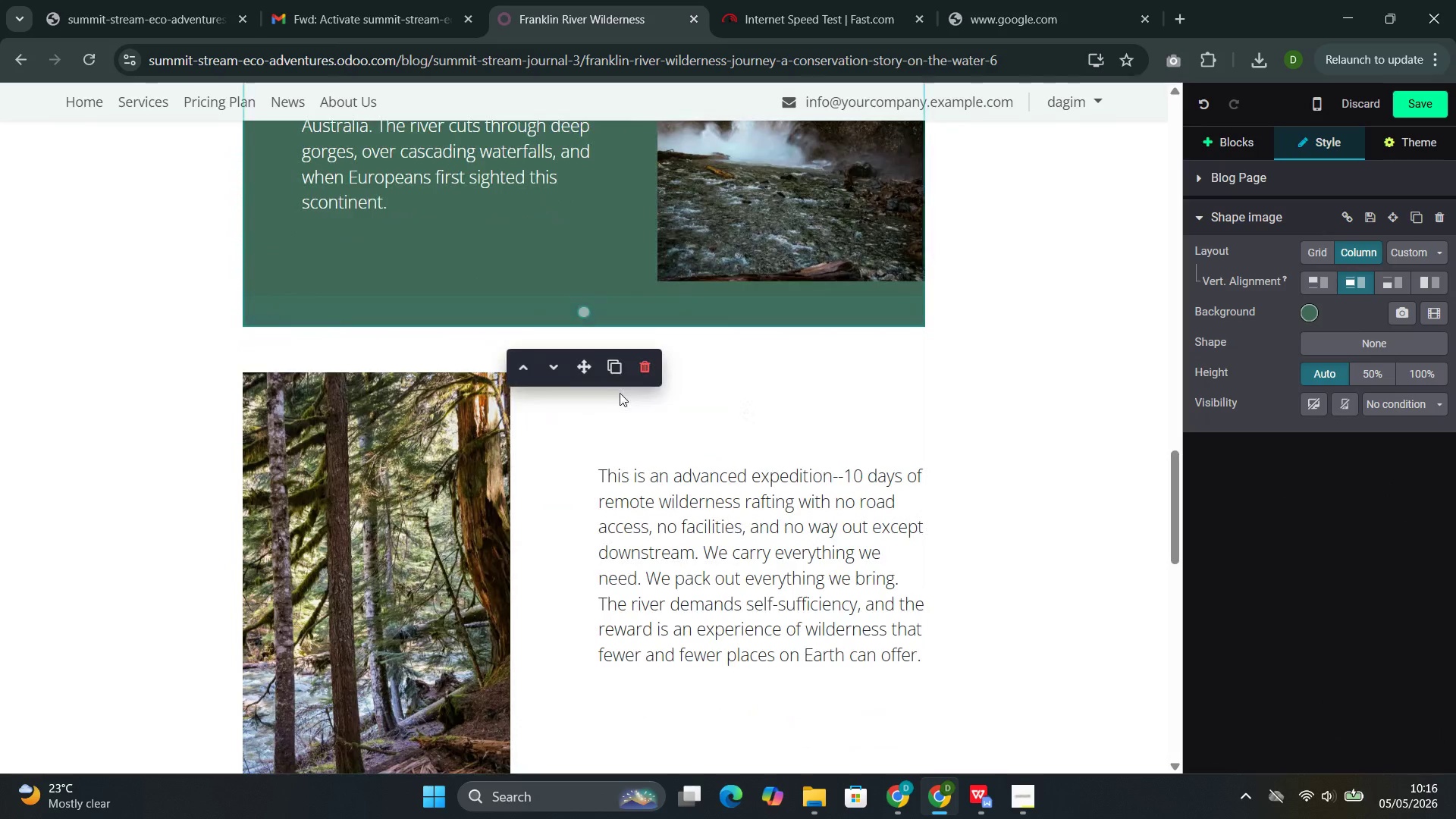 
left_click([629, 416])
 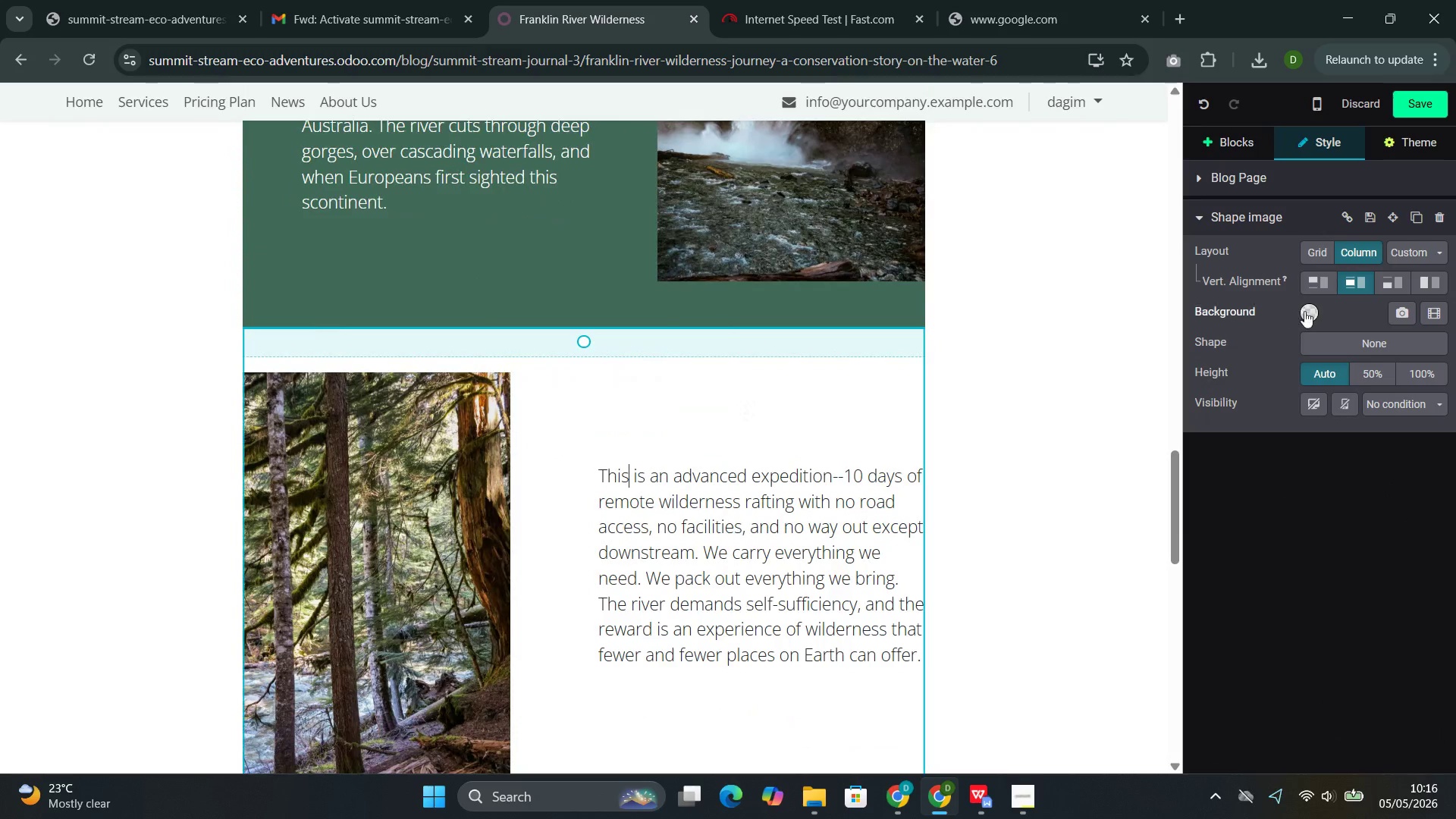 
left_click([1304, 311])
 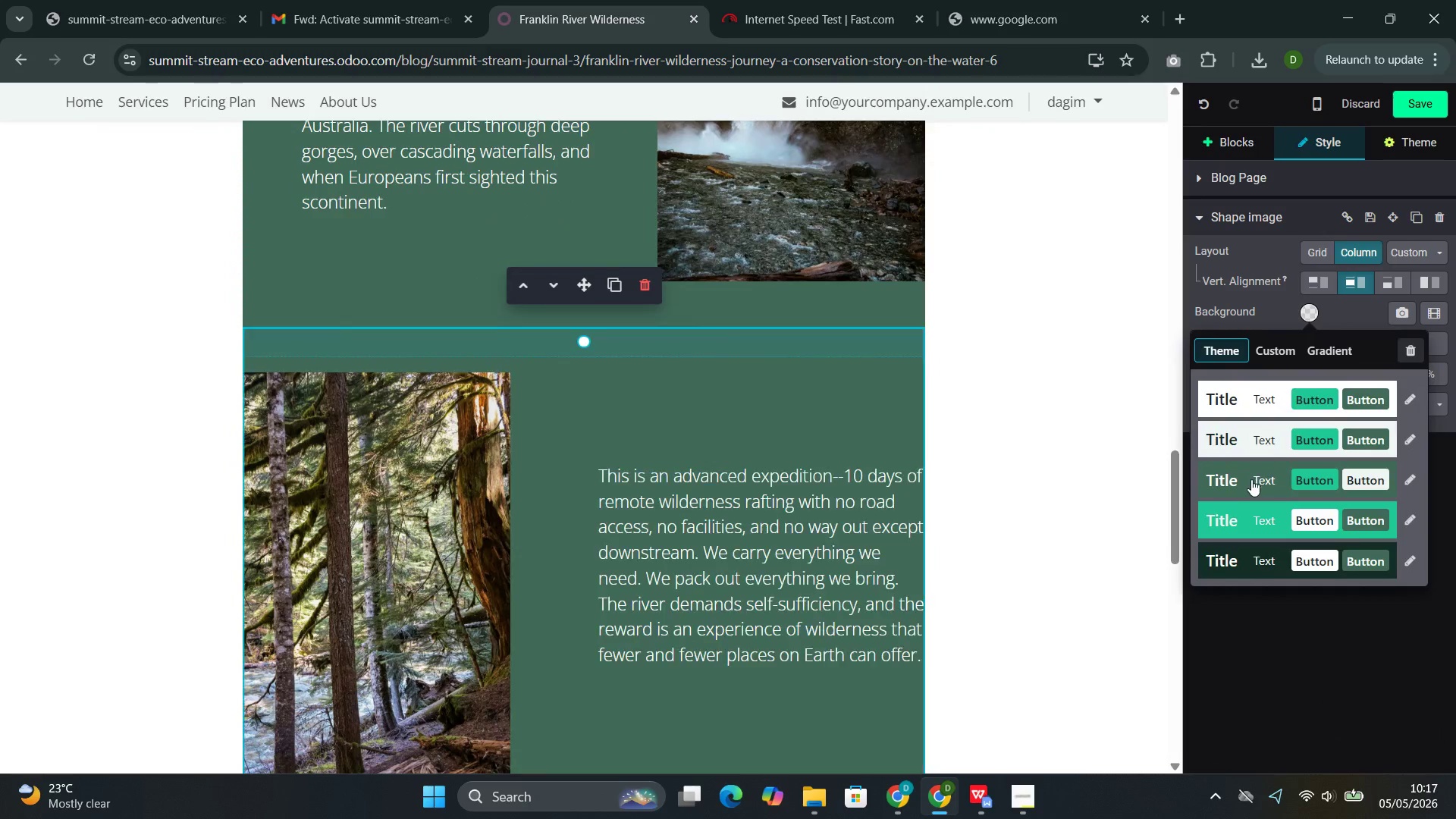 
left_click([1251, 480])
 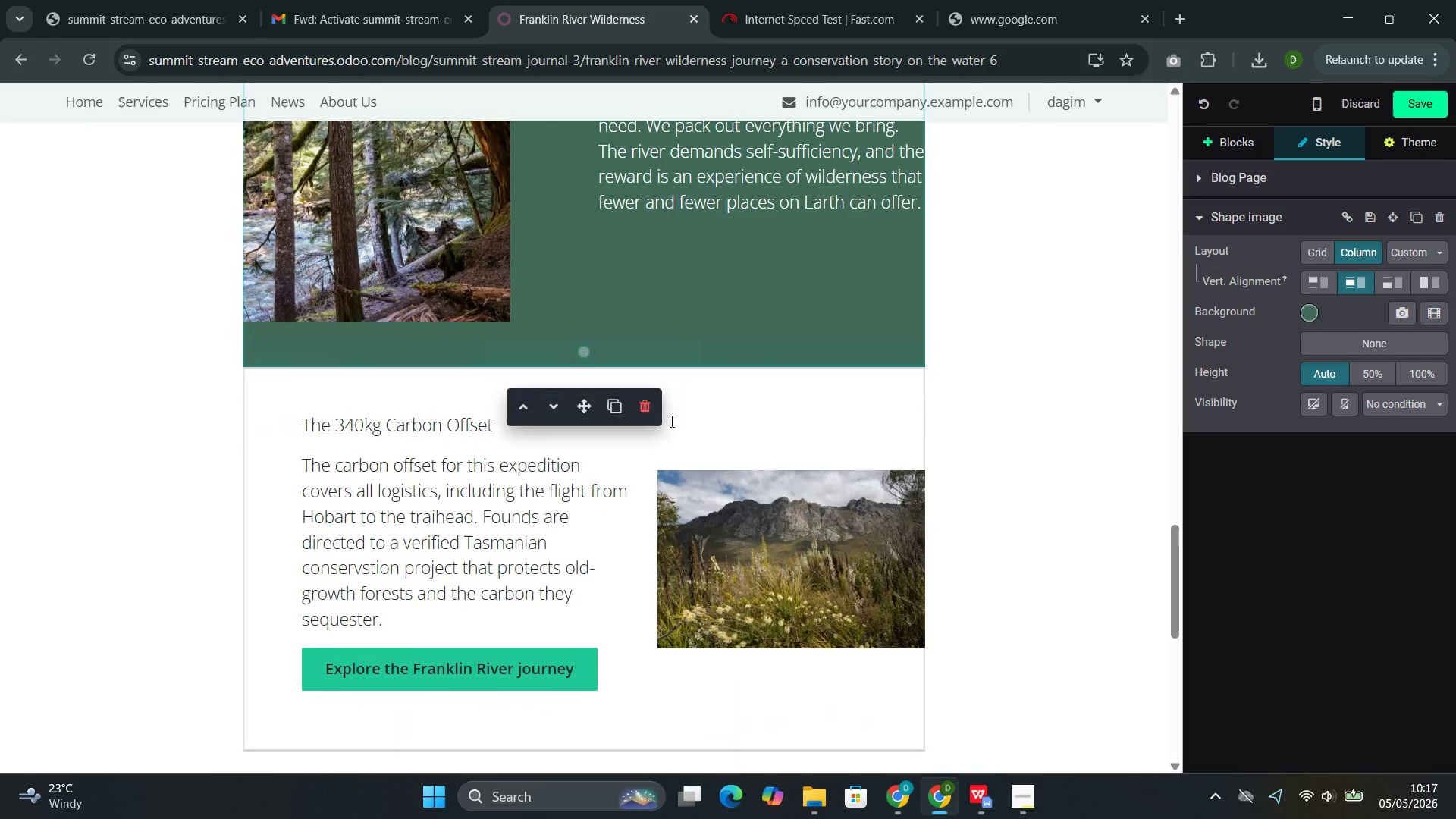 
left_click([718, 419])
 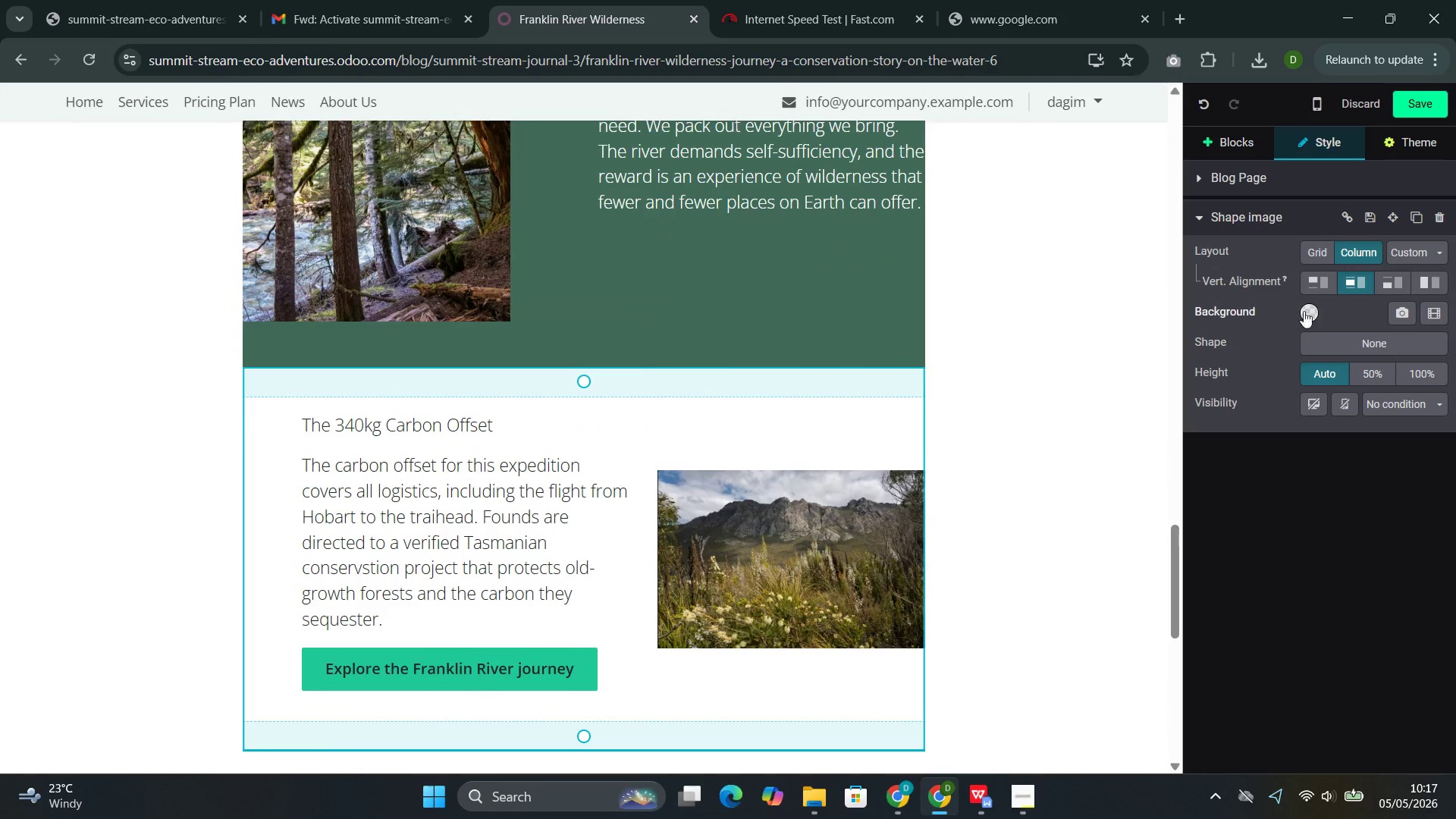 
left_click([1307, 312])
 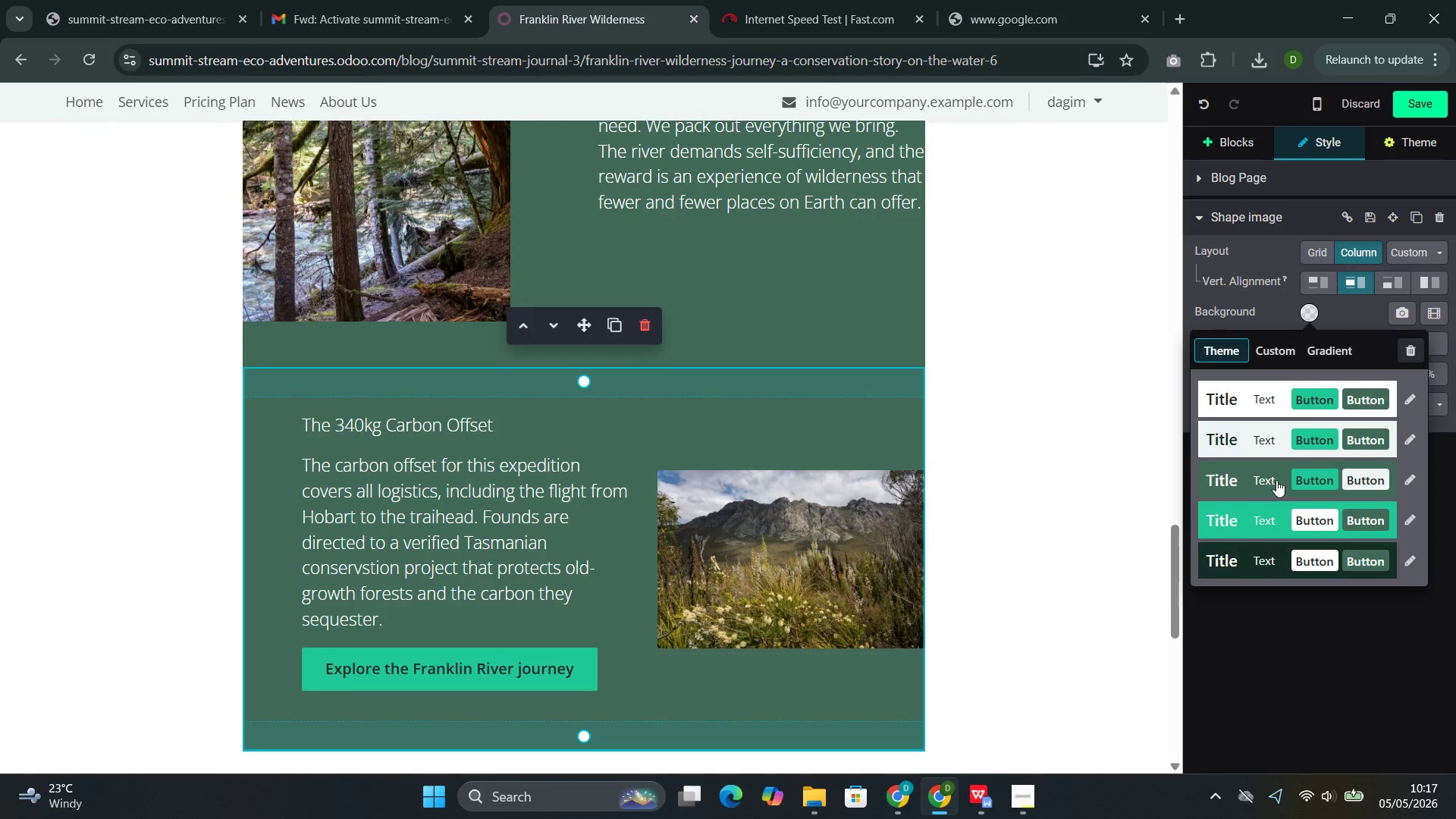 
left_click([1276, 480])
 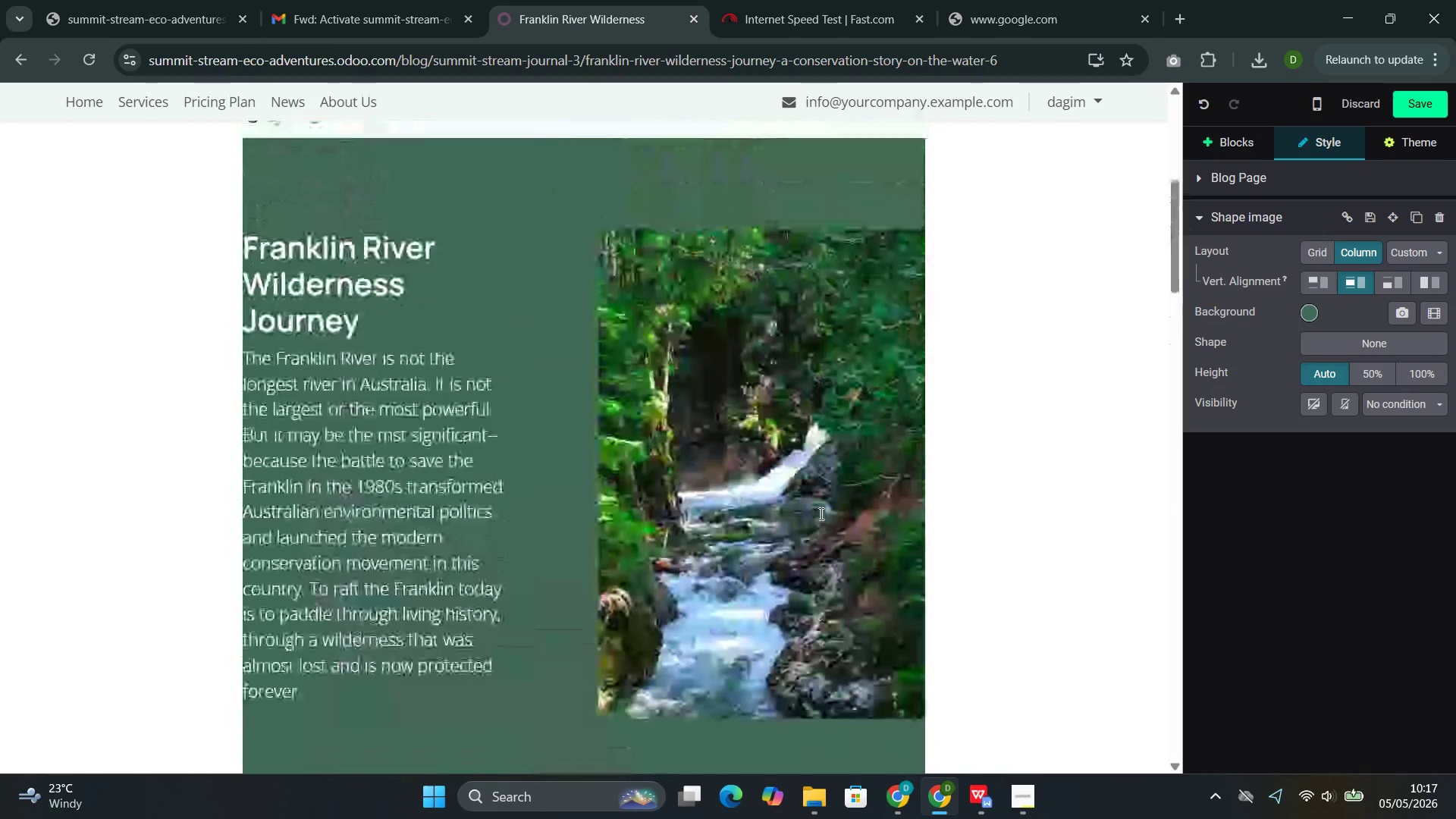 
left_click([770, 457])
 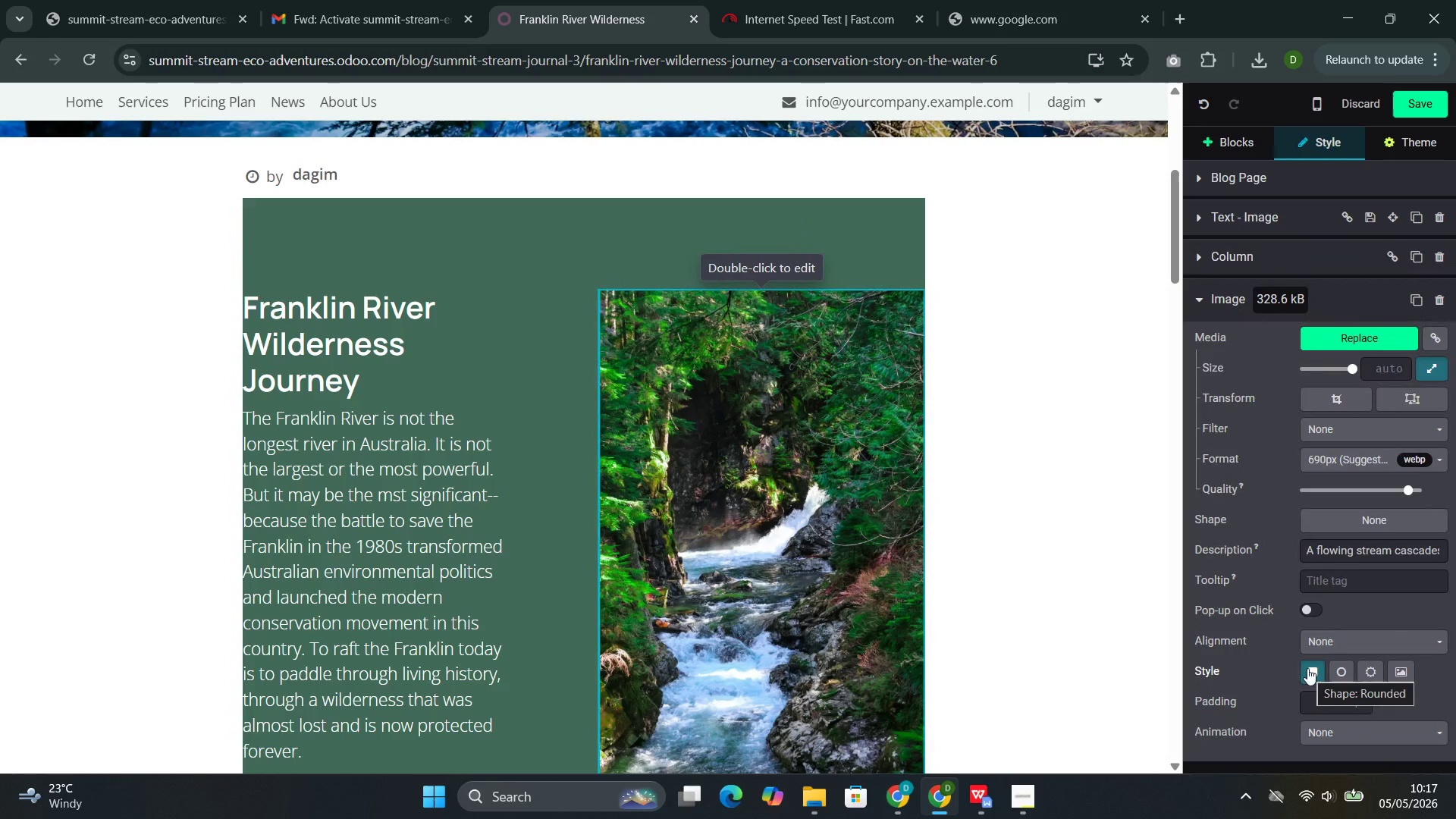 
left_click([1313, 736])
 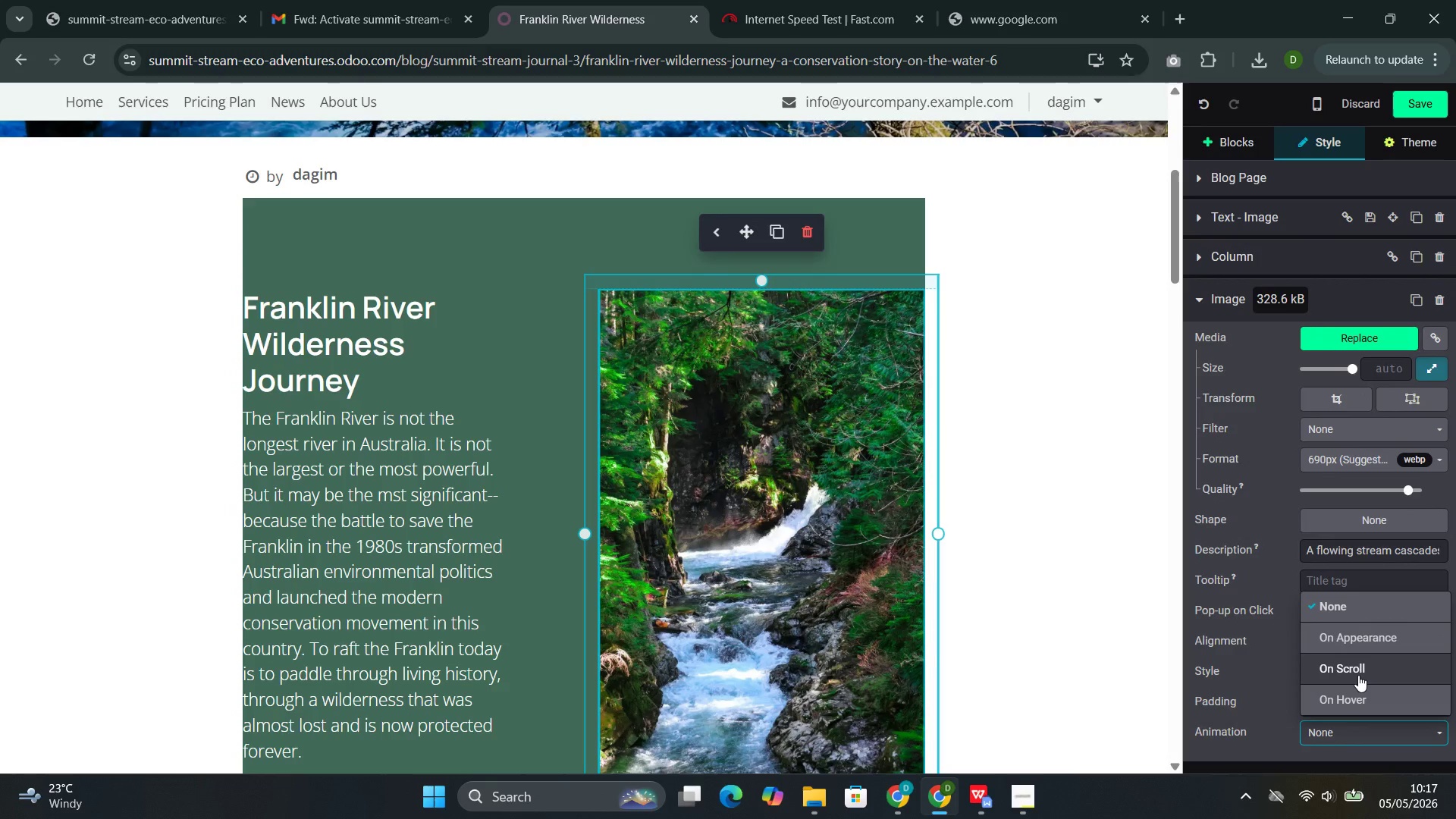 
left_click([1358, 675])
 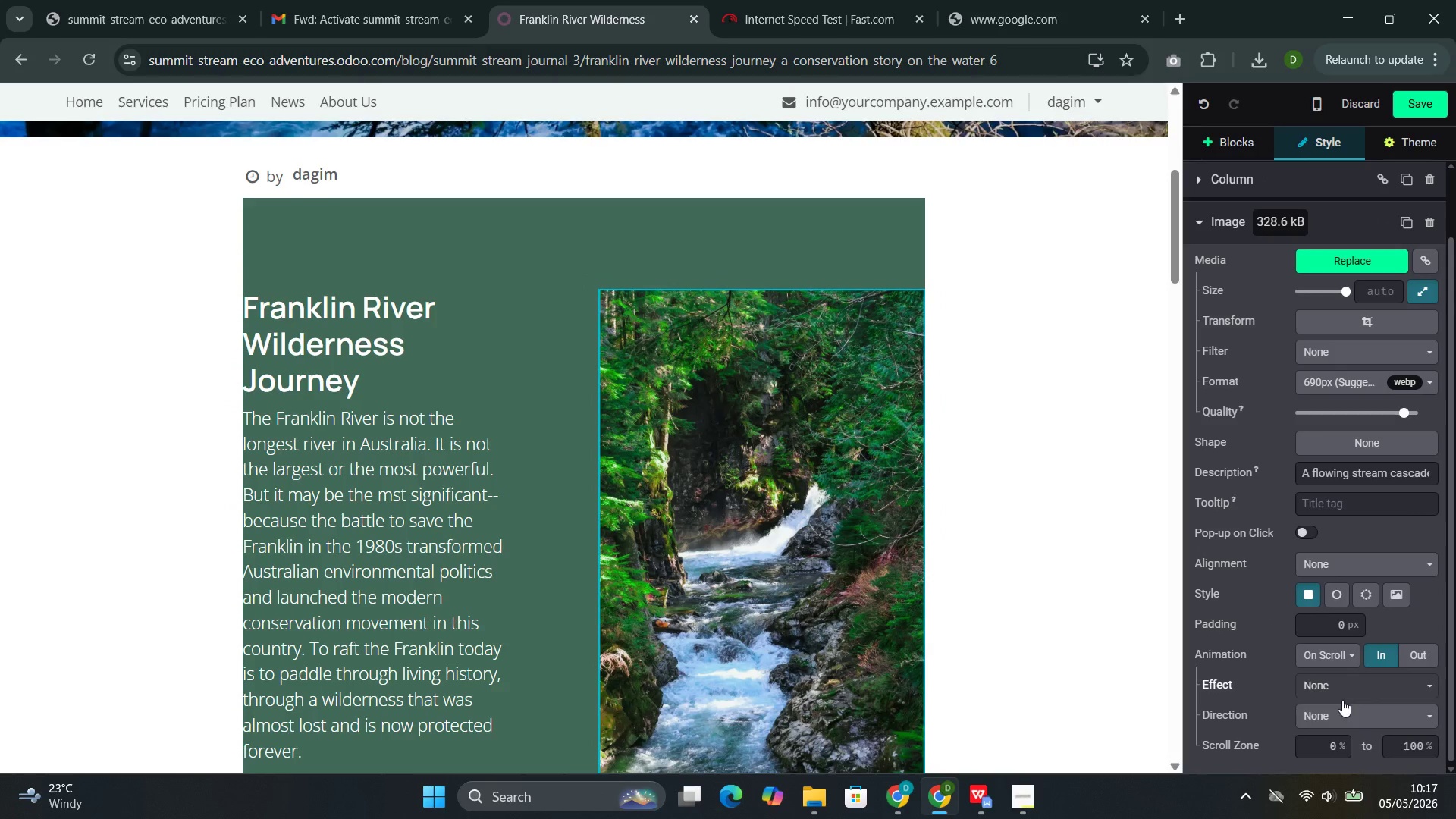 
left_click([1337, 707])
 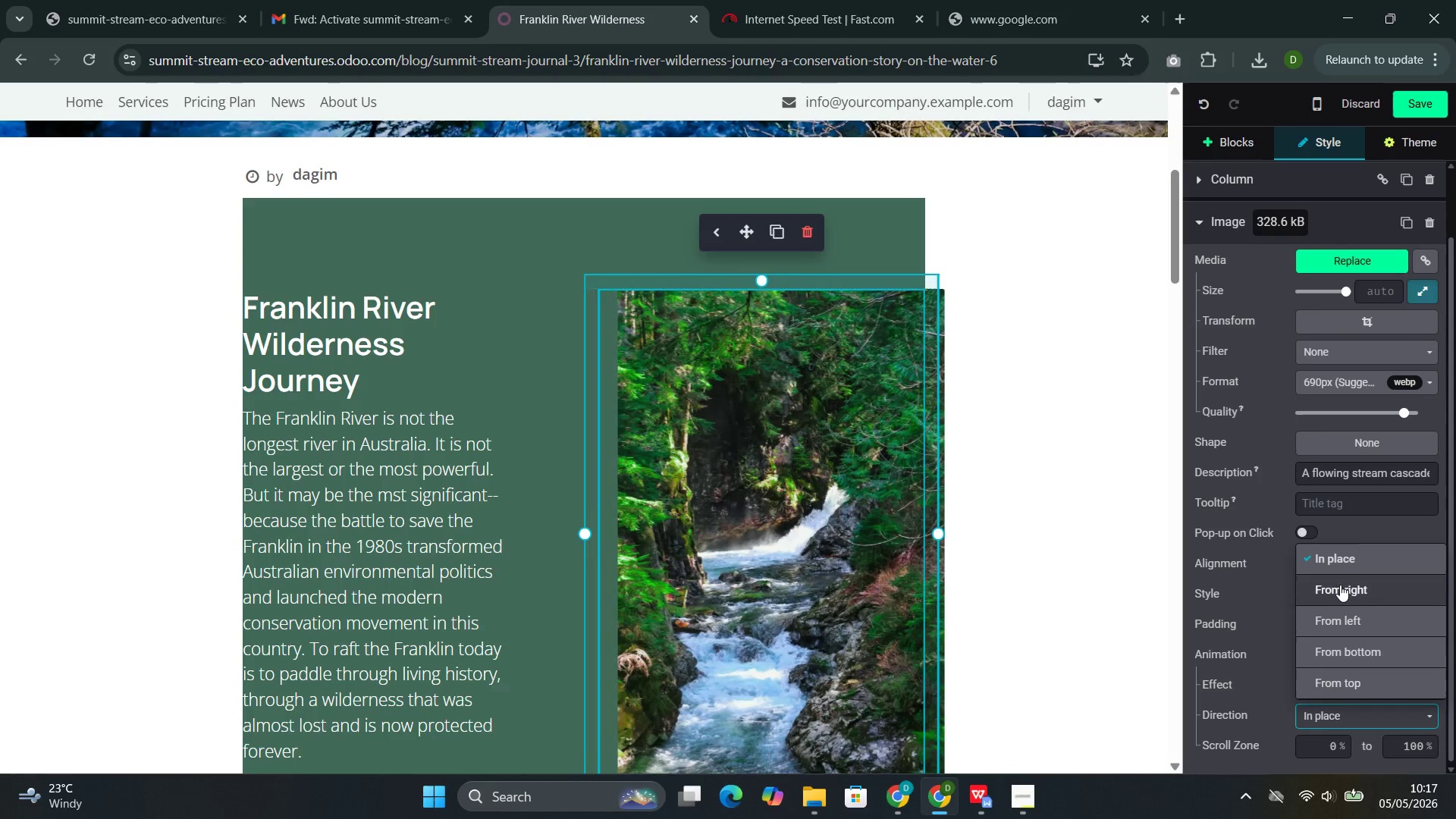 
left_click([1333, 588])
 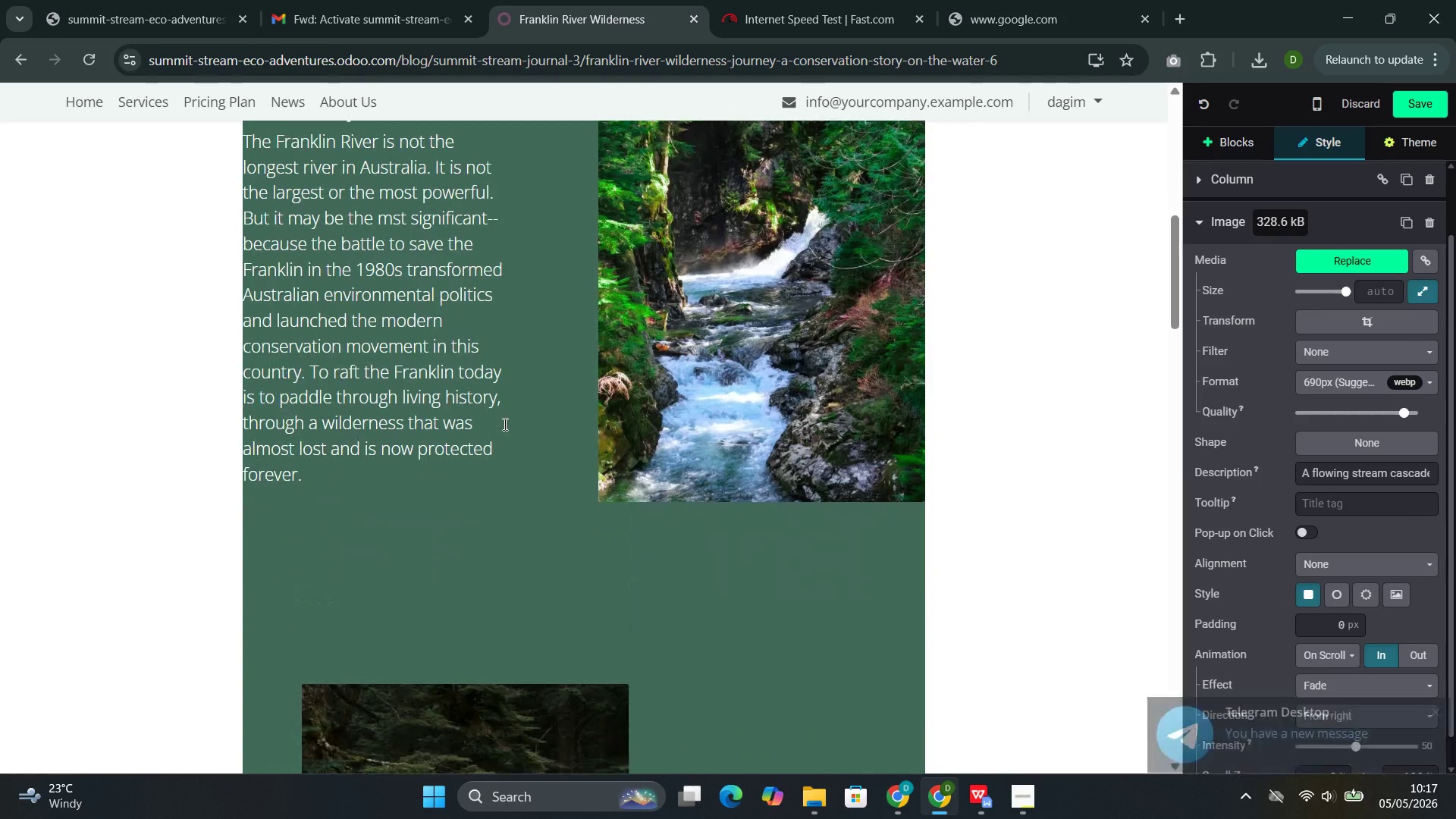 
left_click([504, 424])
 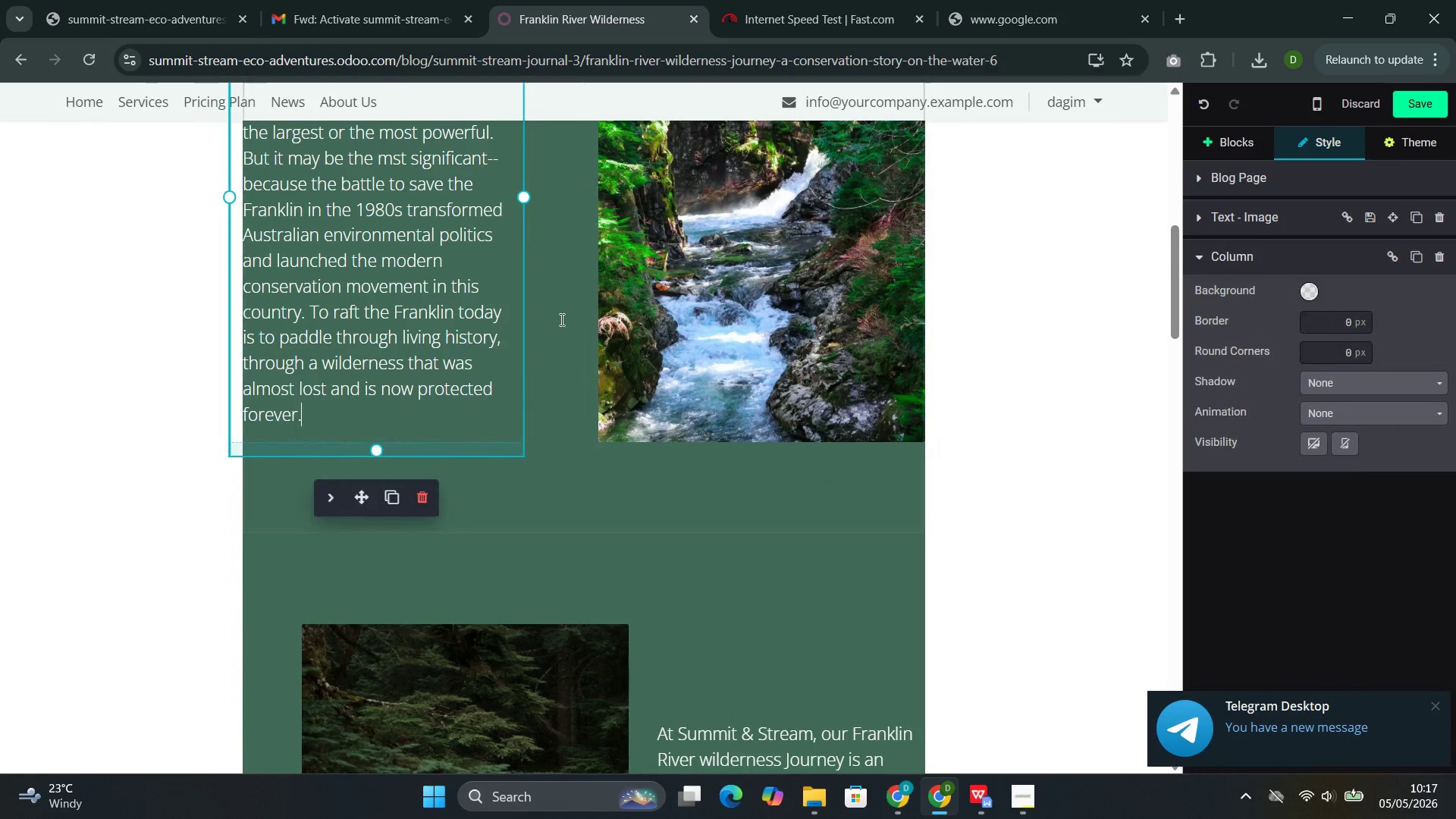 
left_click([554, 318])
 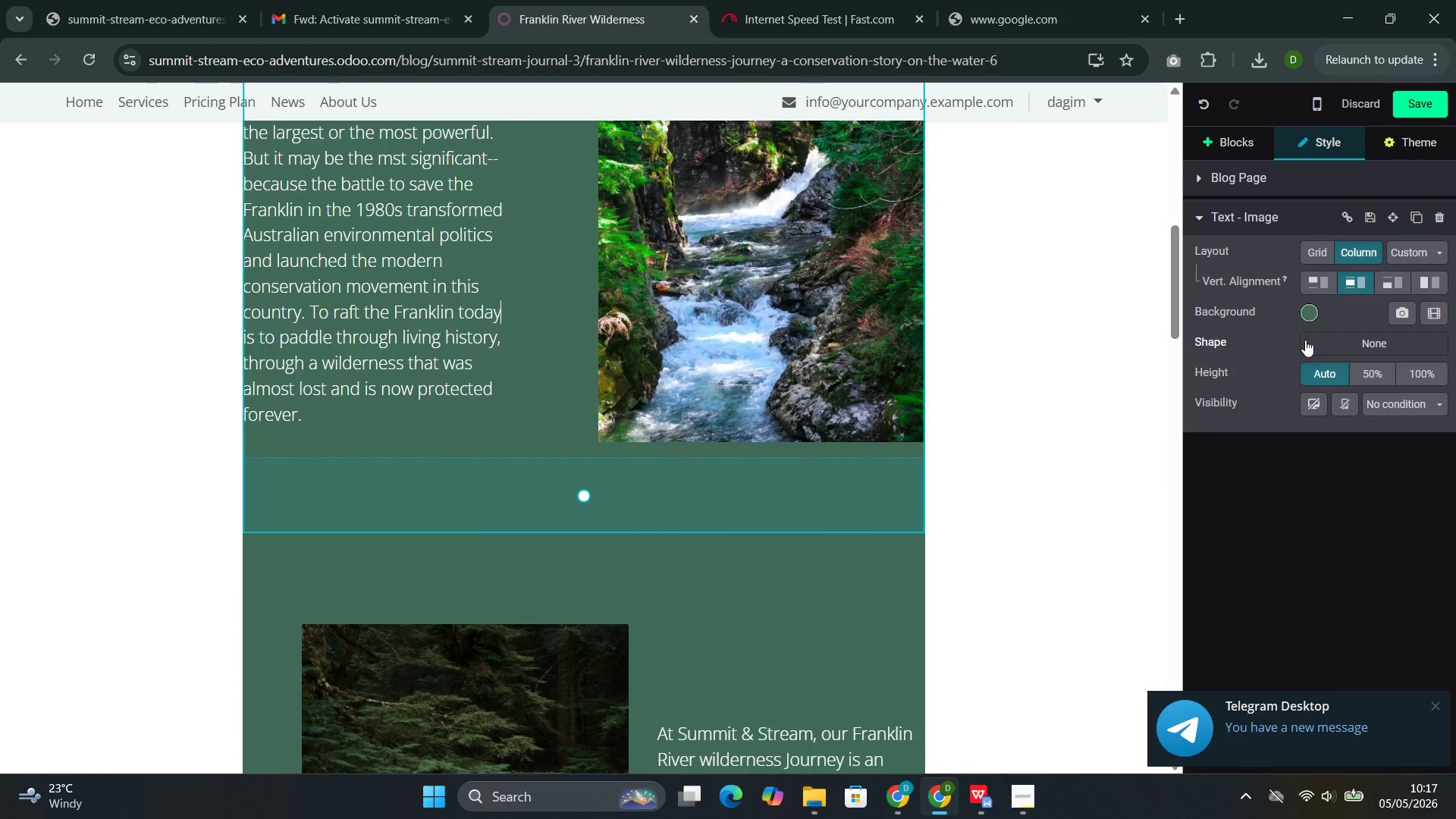 
left_click([1323, 346])
 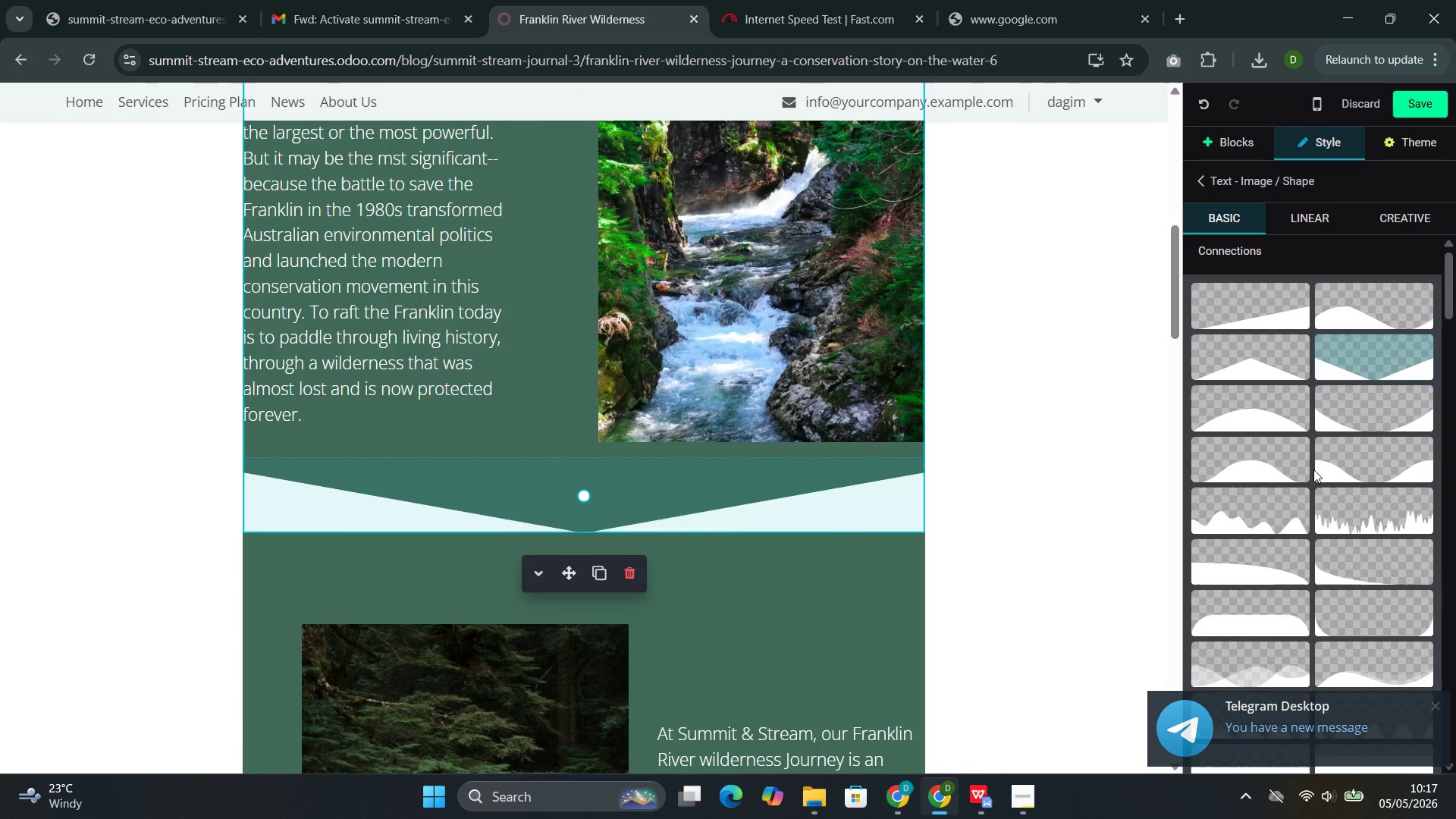 
mouse_move([1275, 556])
 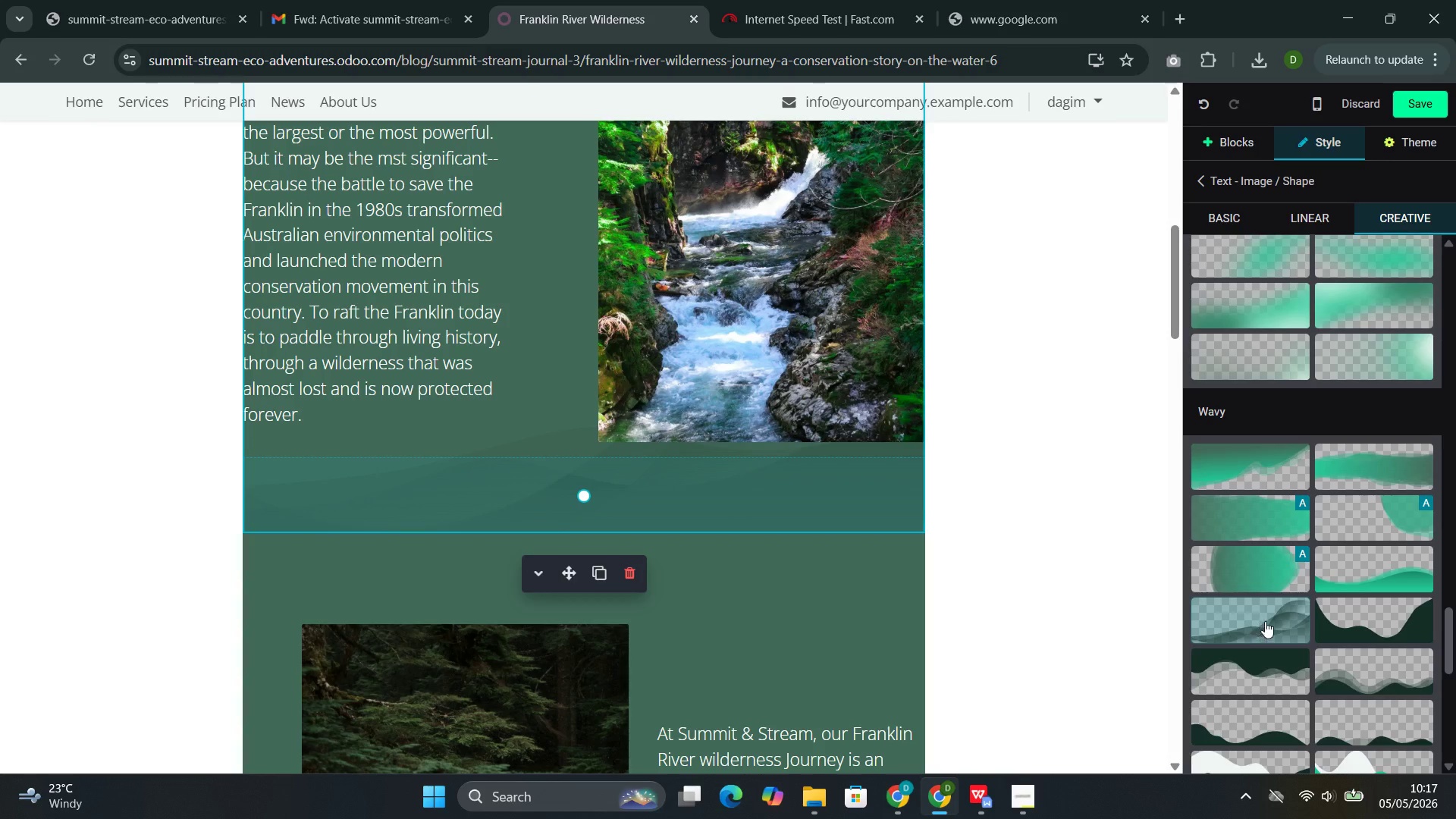 
left_click([1265, 621])
 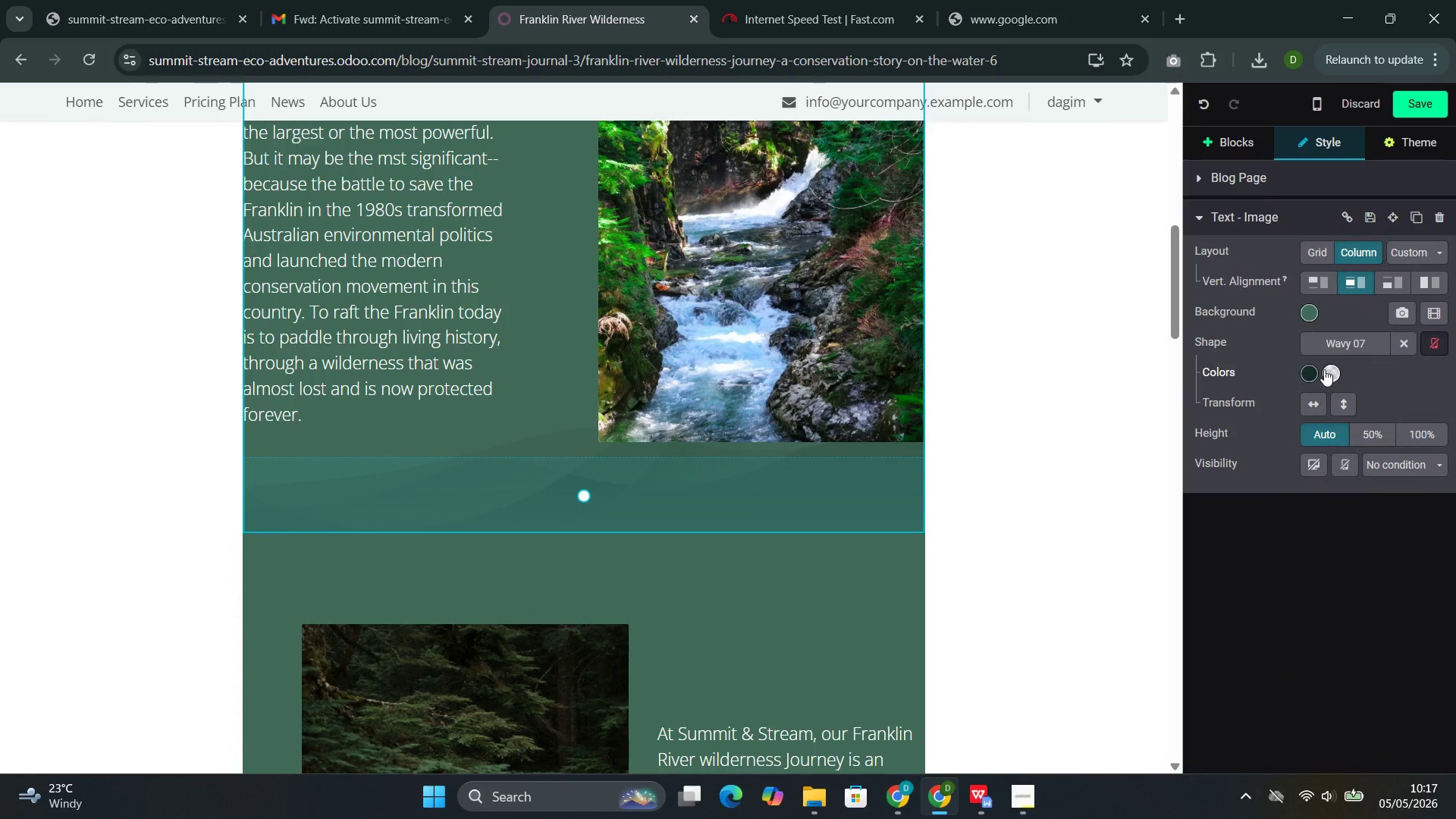 
left_click([1308, 377])
 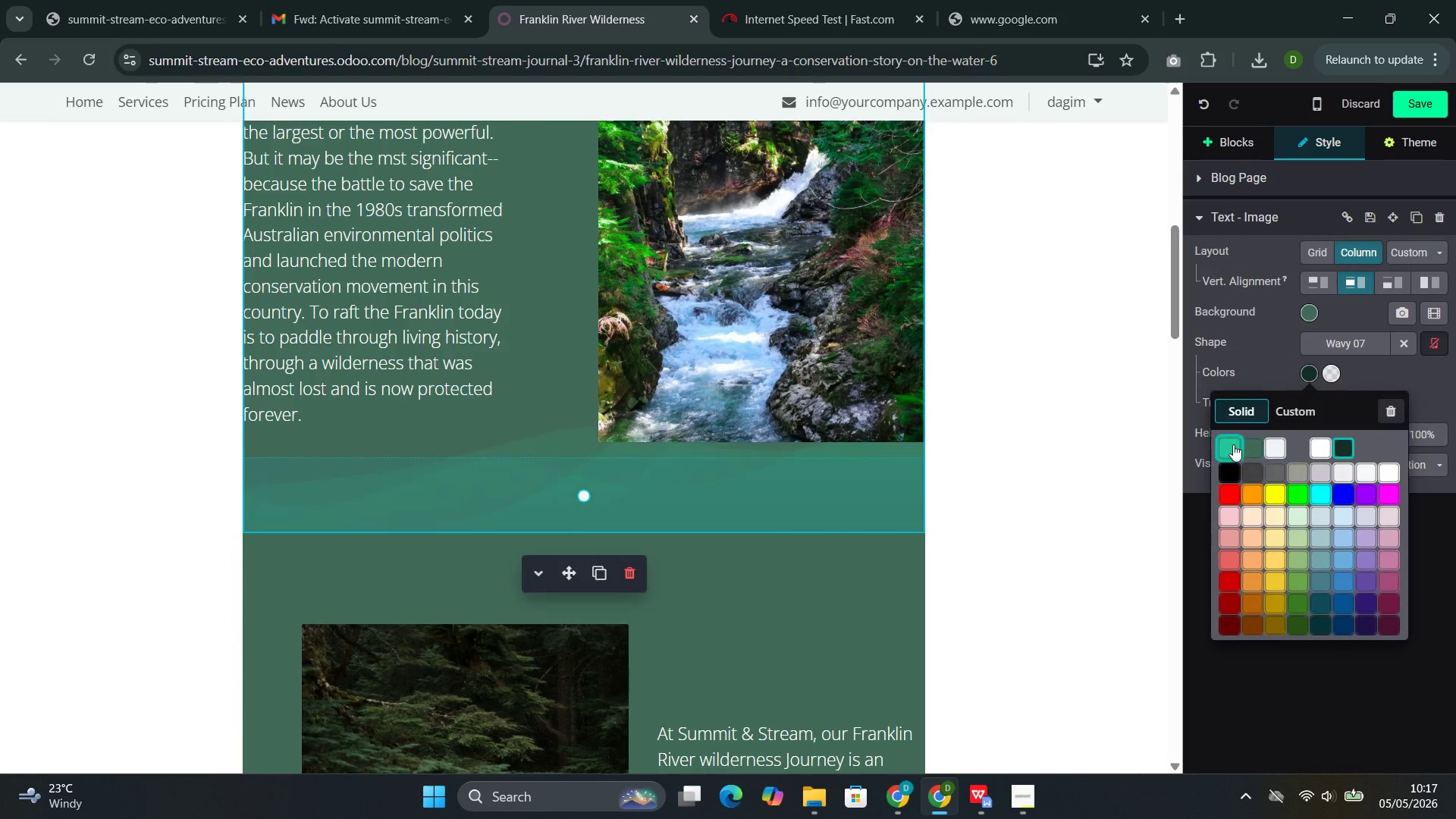 
left_click([1233, 445])
 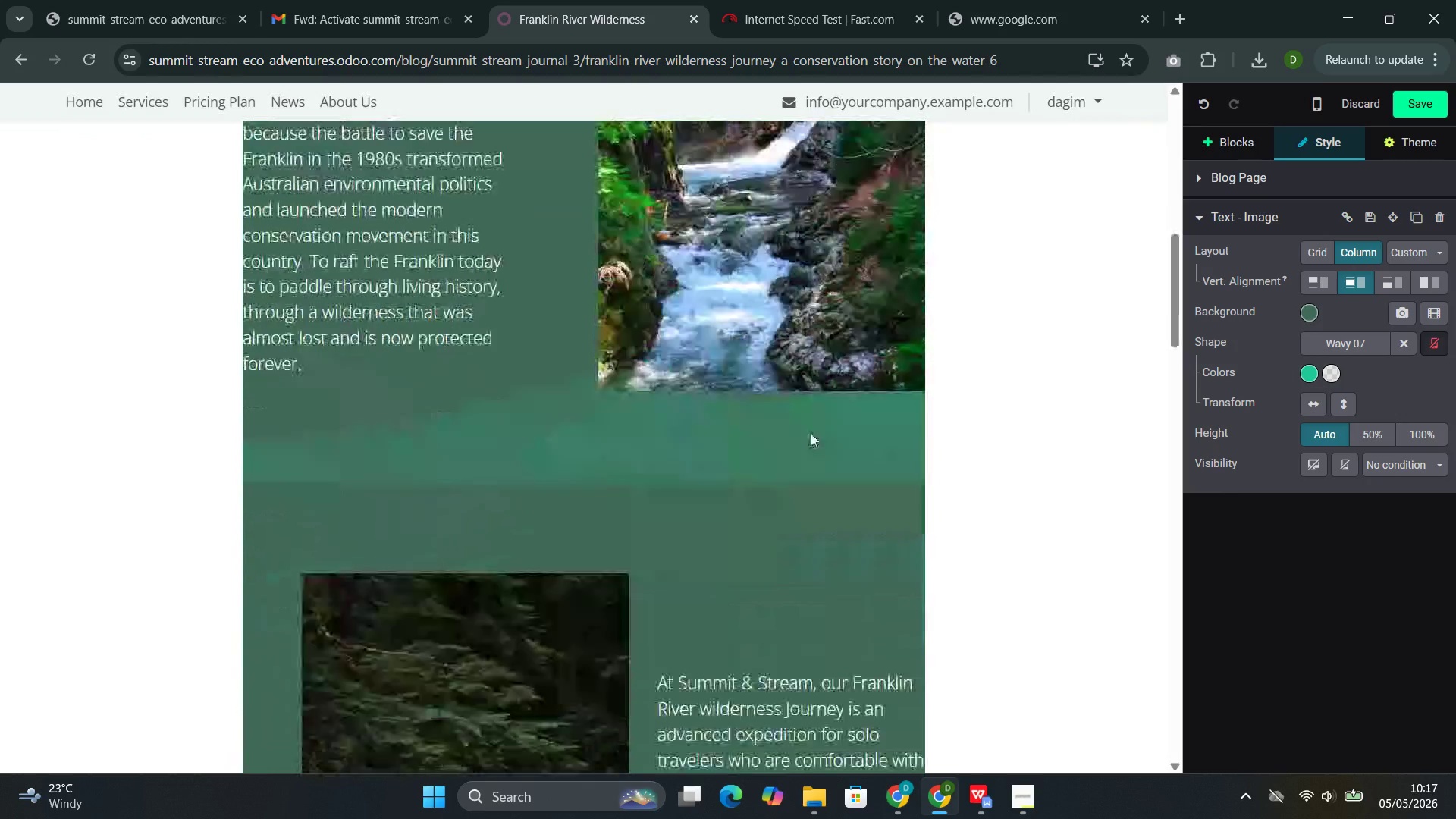 
left_click([563, 410])
 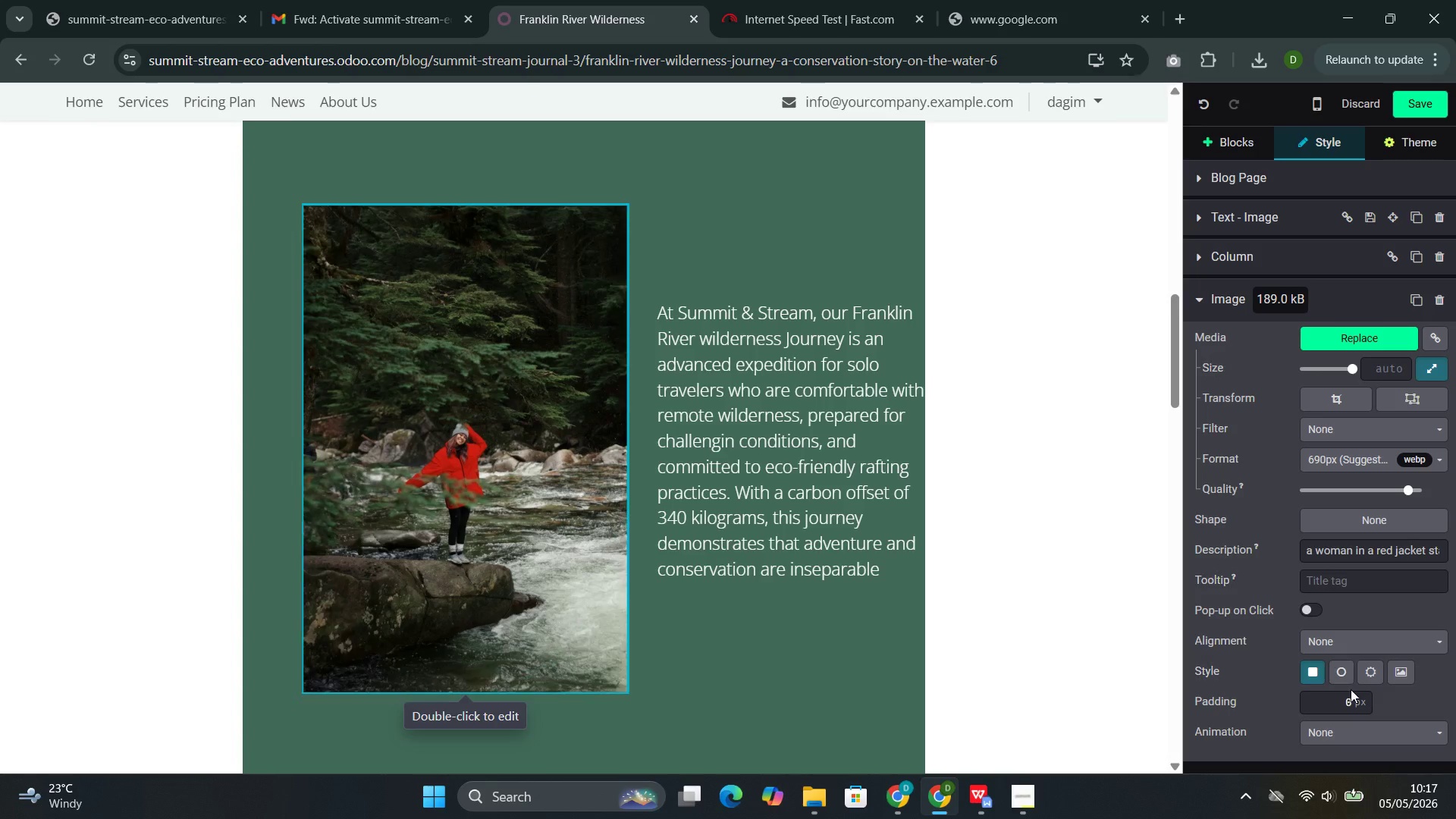 
left_click([1338, 737])
 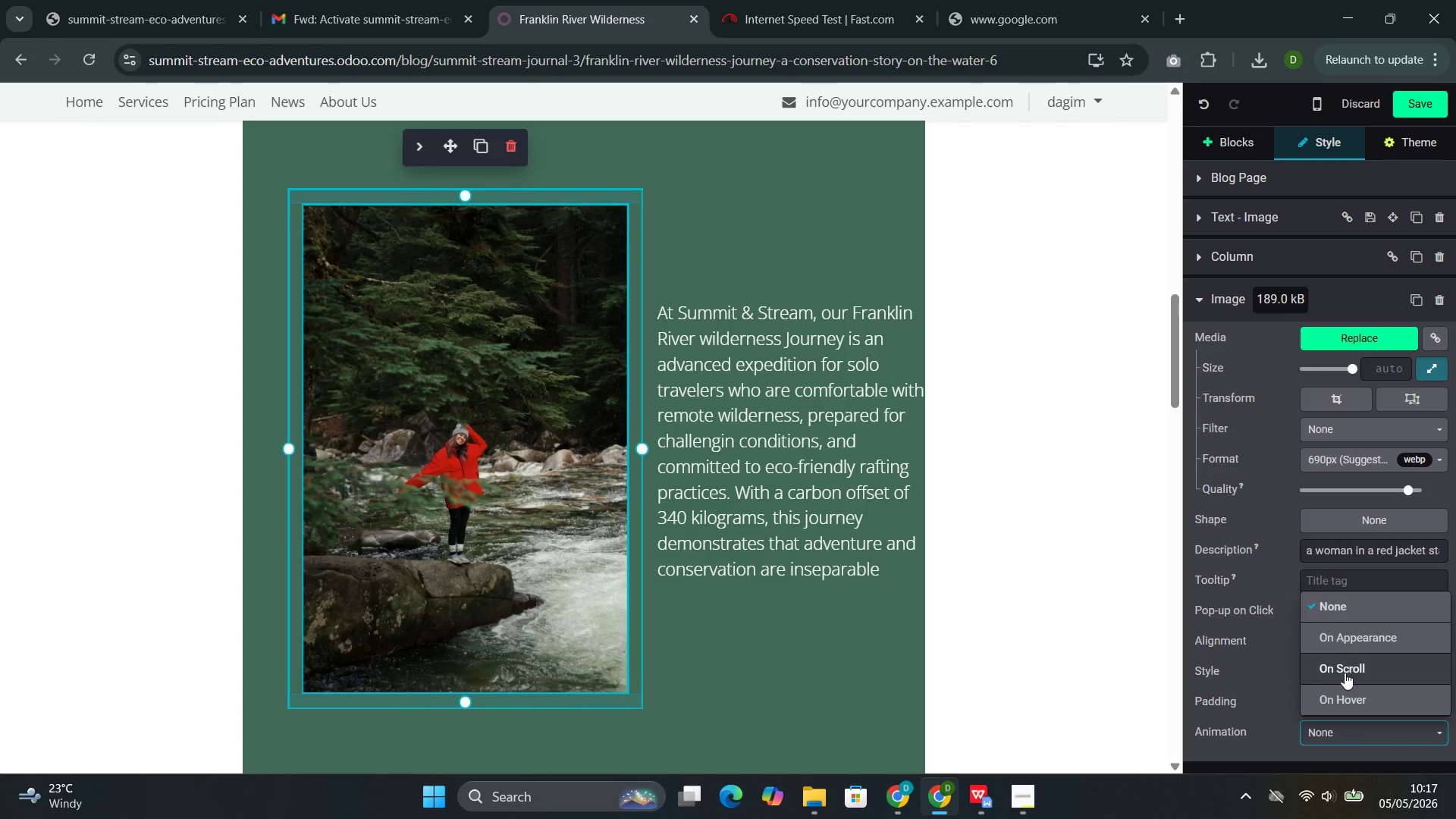 
left_click([1345, 673])
 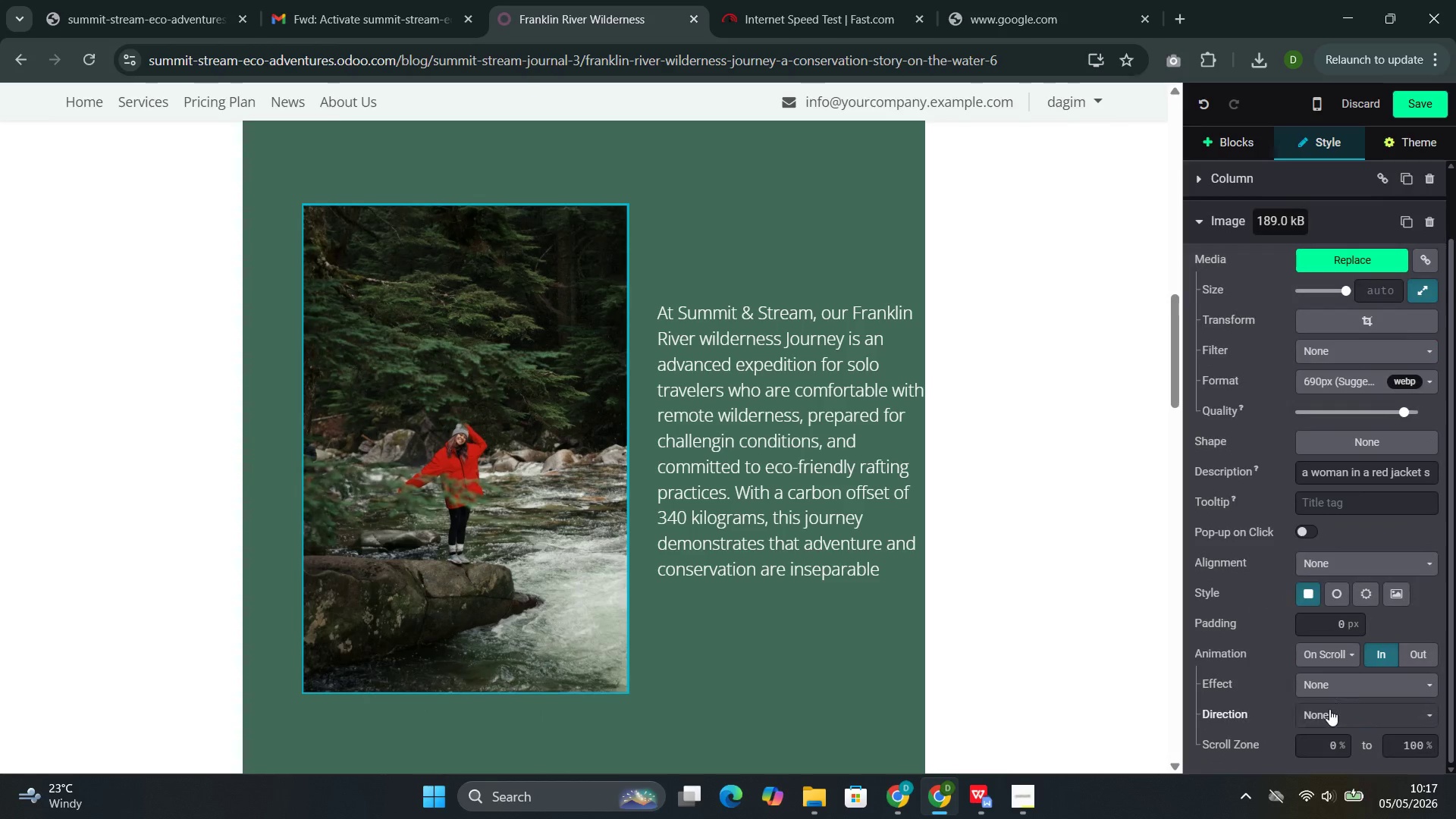 
left_click([1329, 709])
 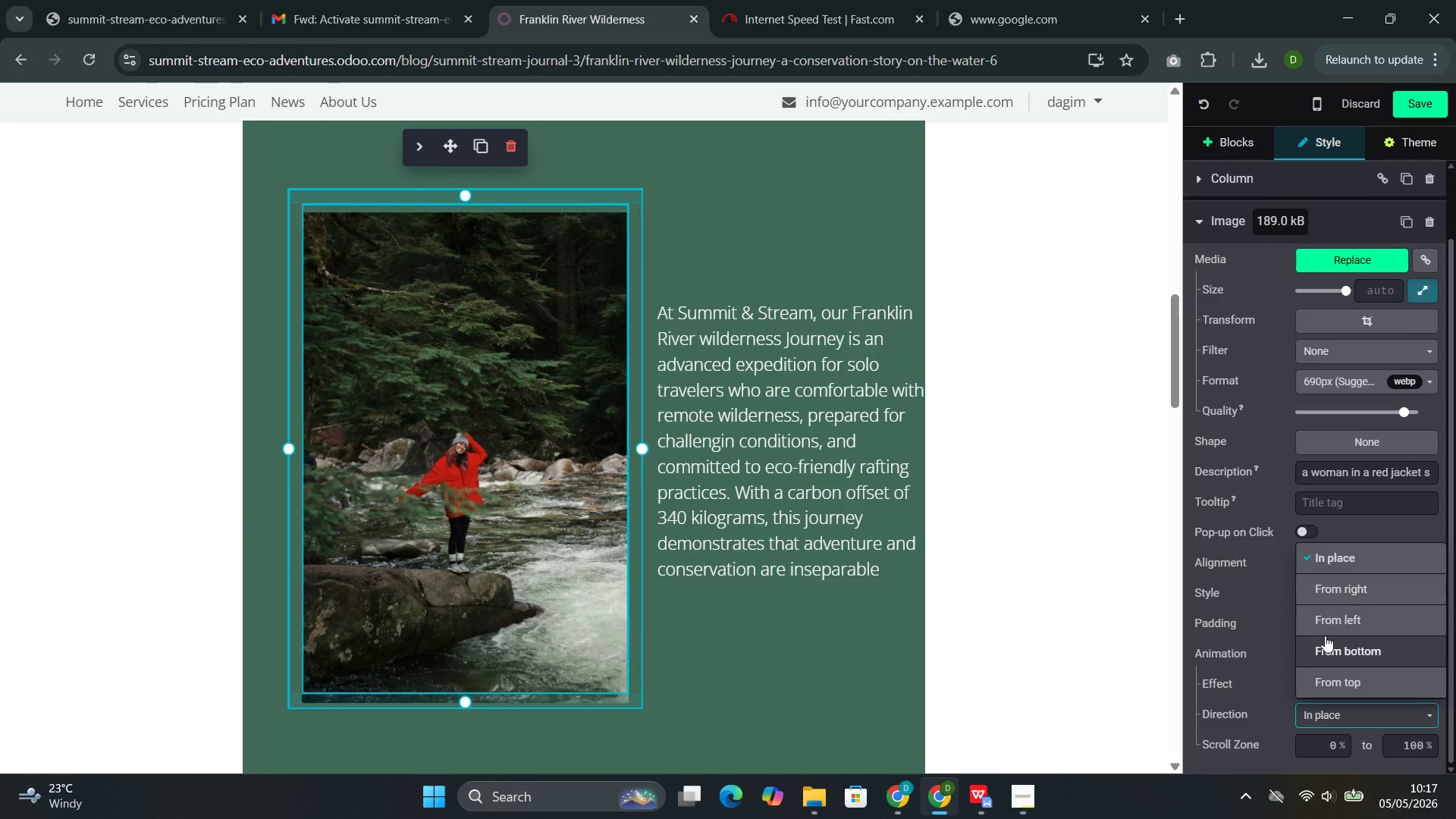 
left_click([1327, 625])
 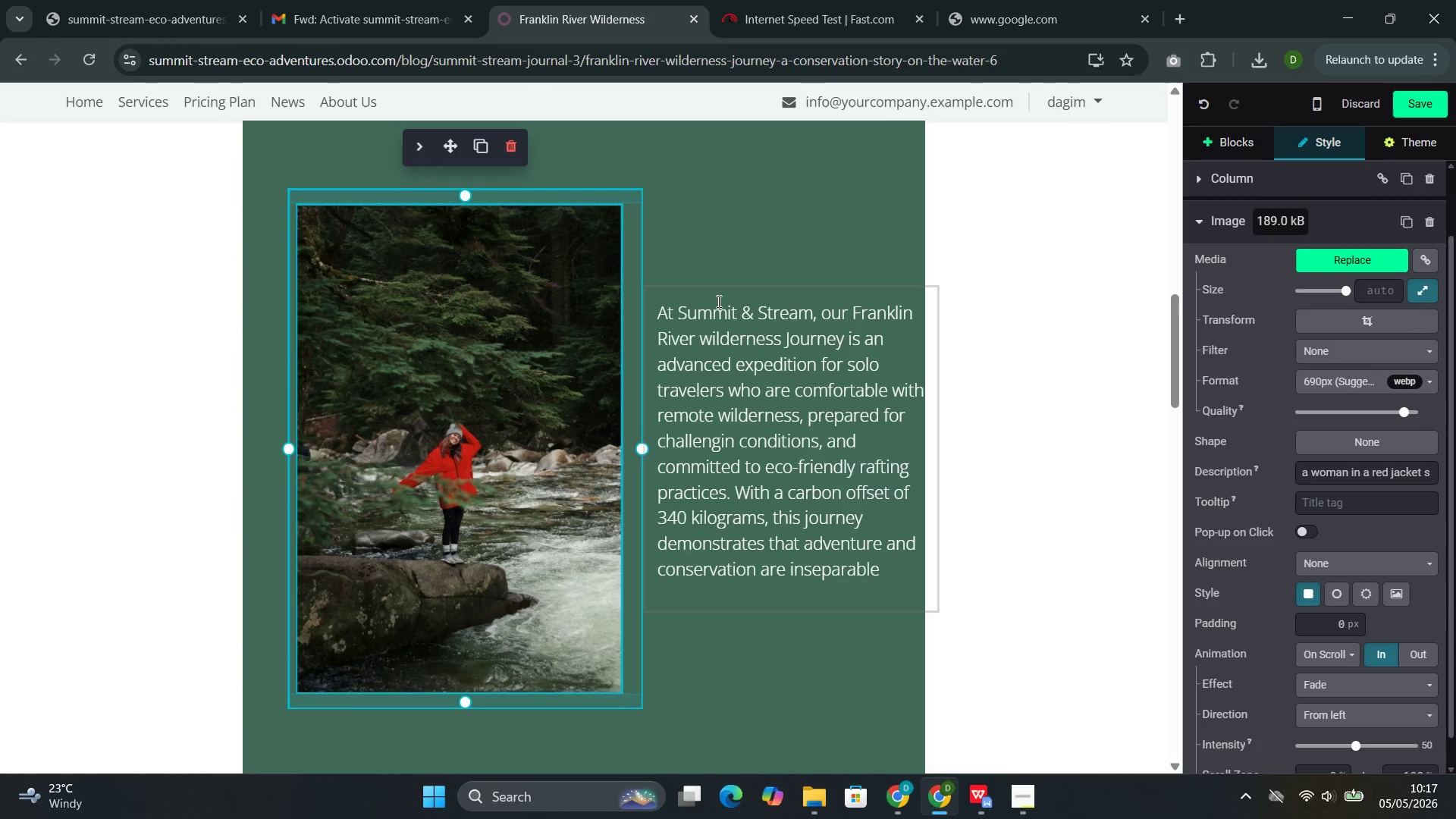 
left_click([770, 206])
 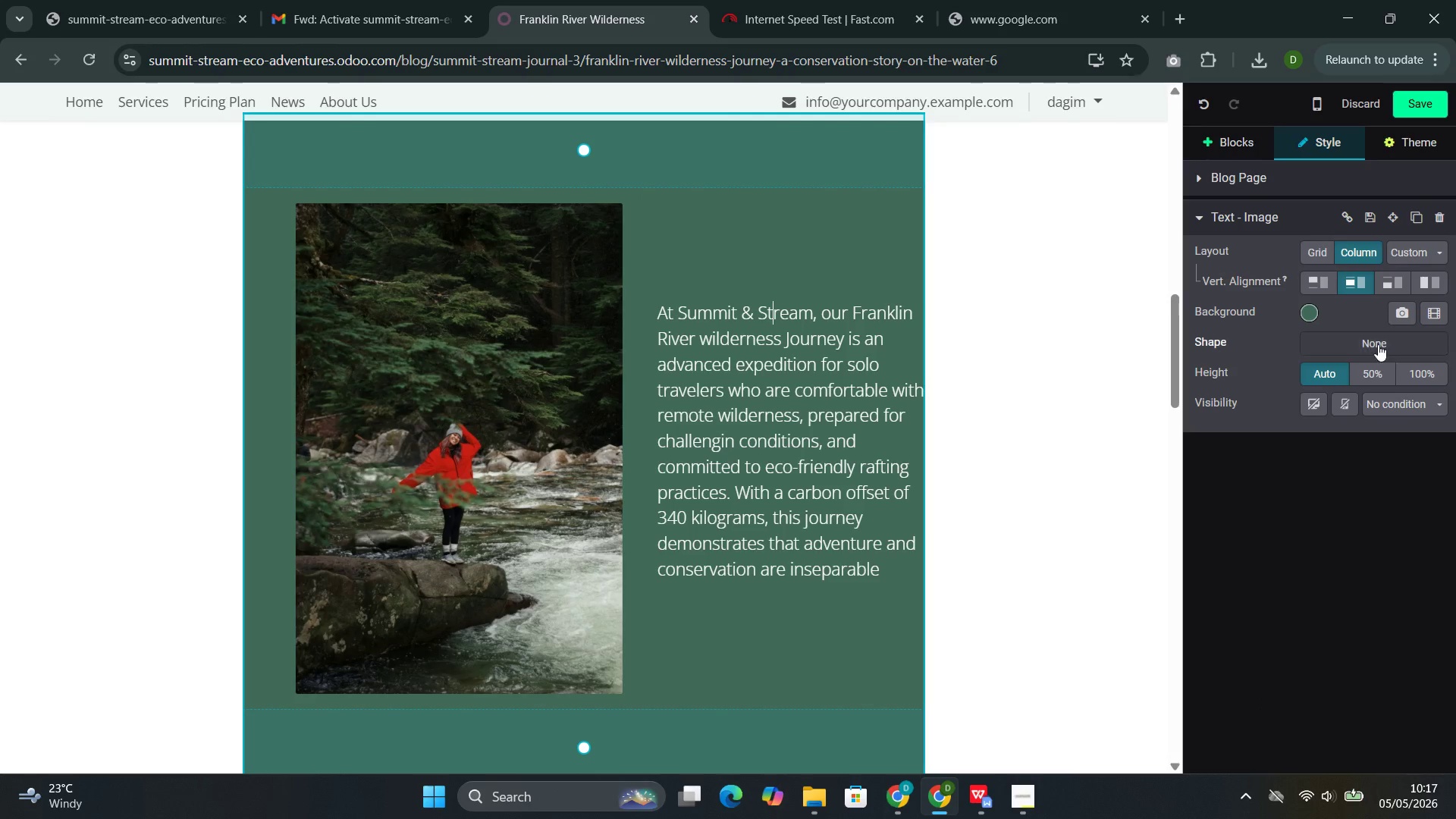 
left_click([1378, 344])
 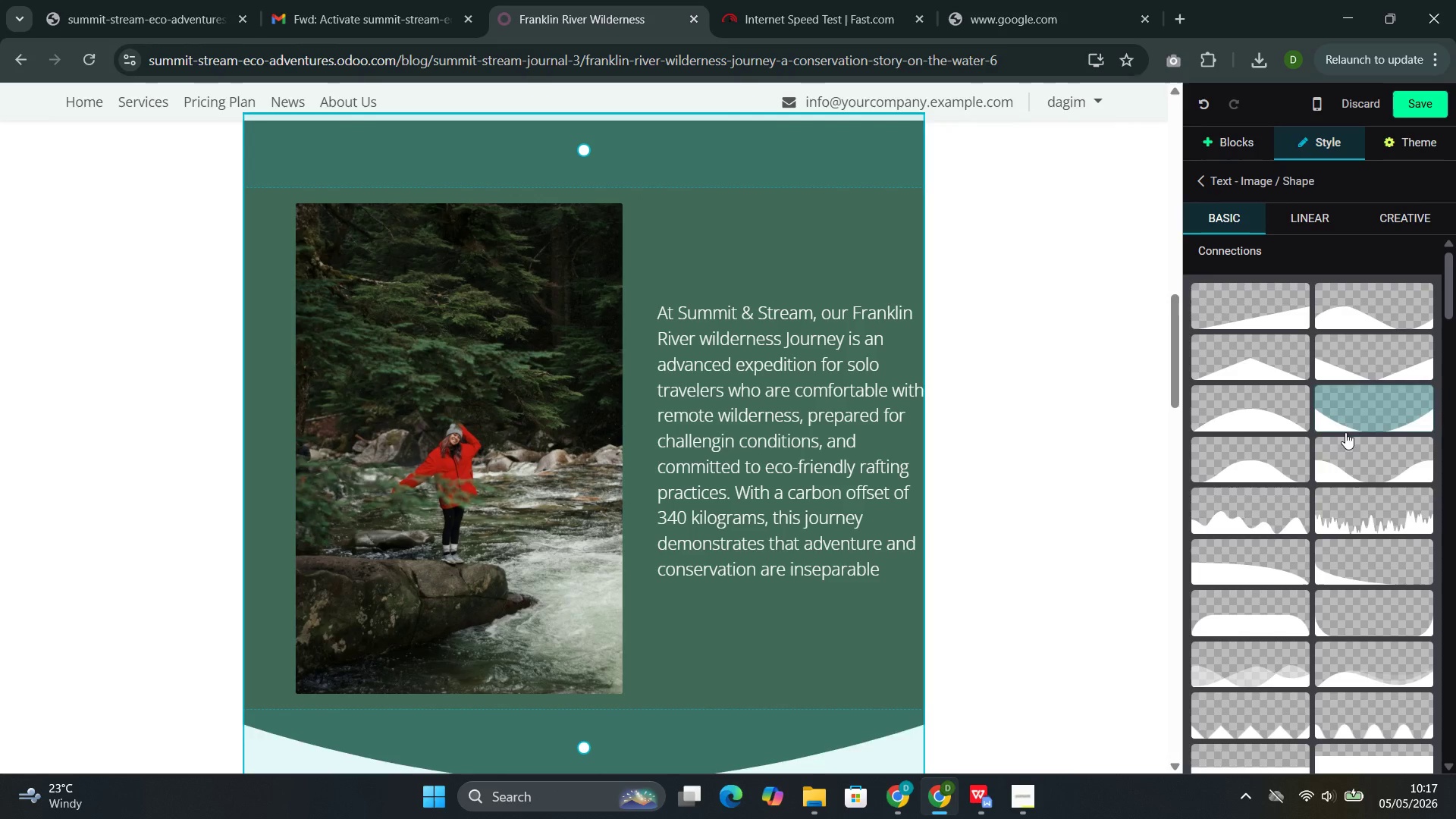 
mouse_move([1306, 545])
 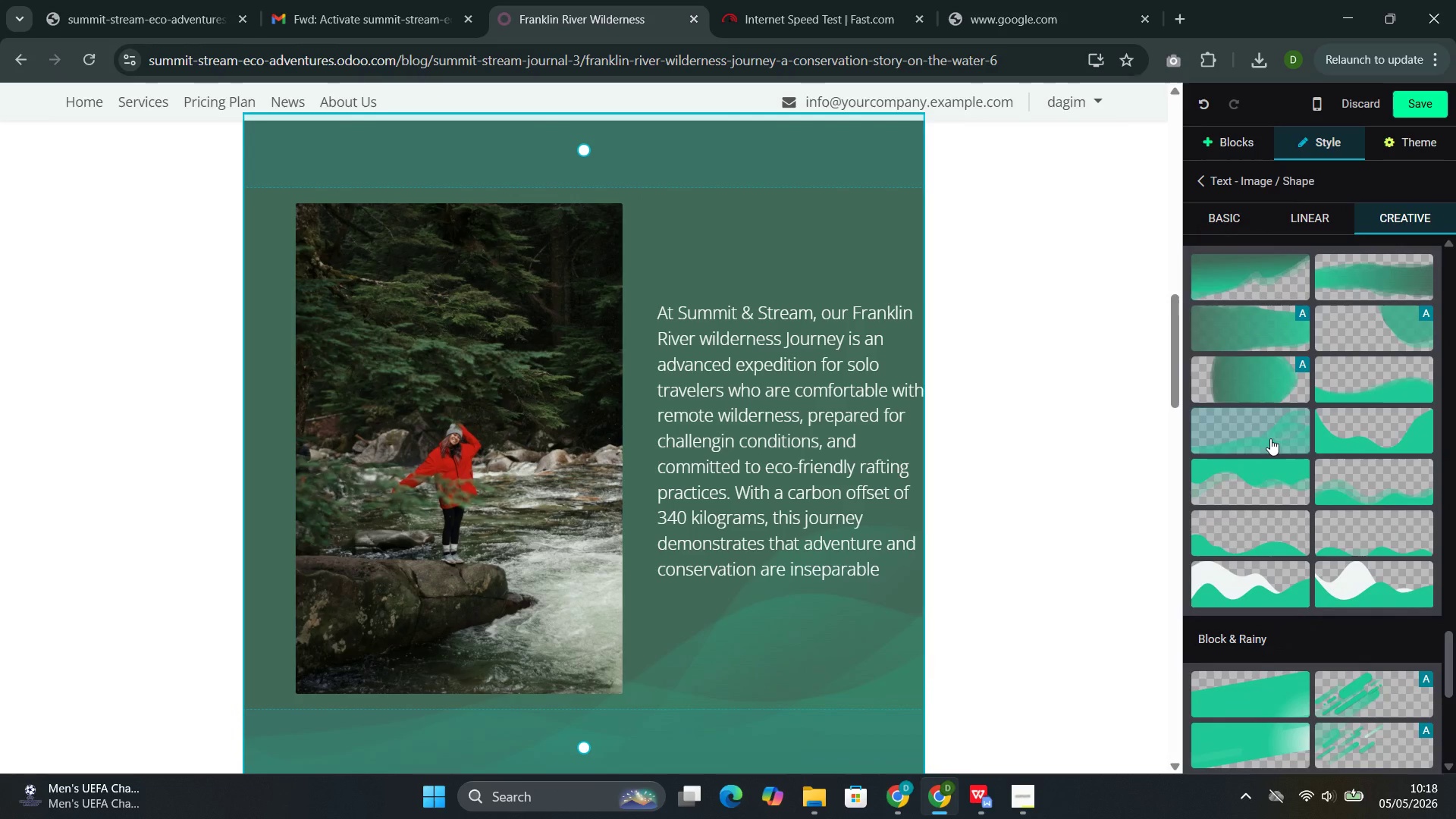 
left_click([1270, 438])
 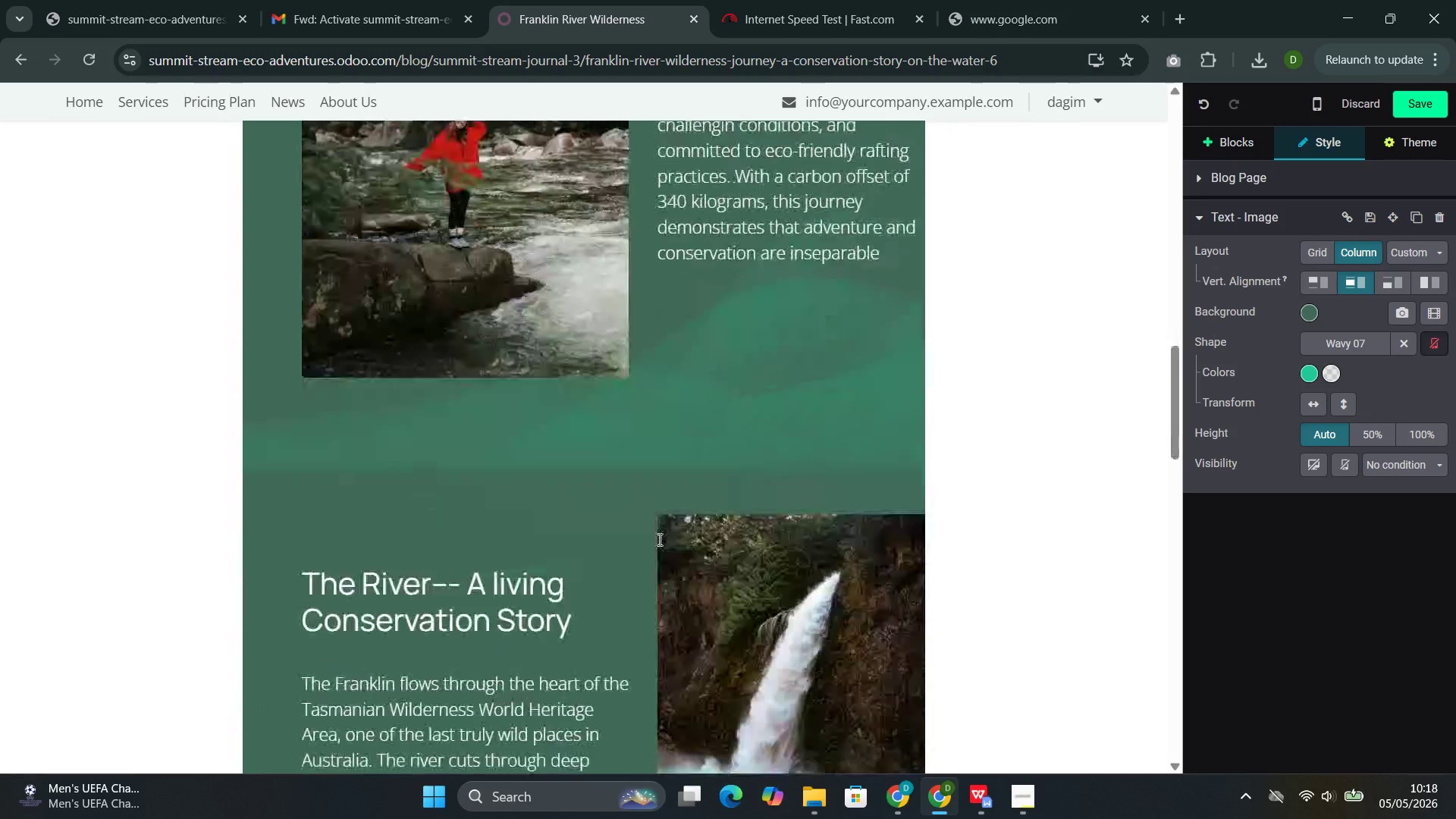 
wait(5.05)
 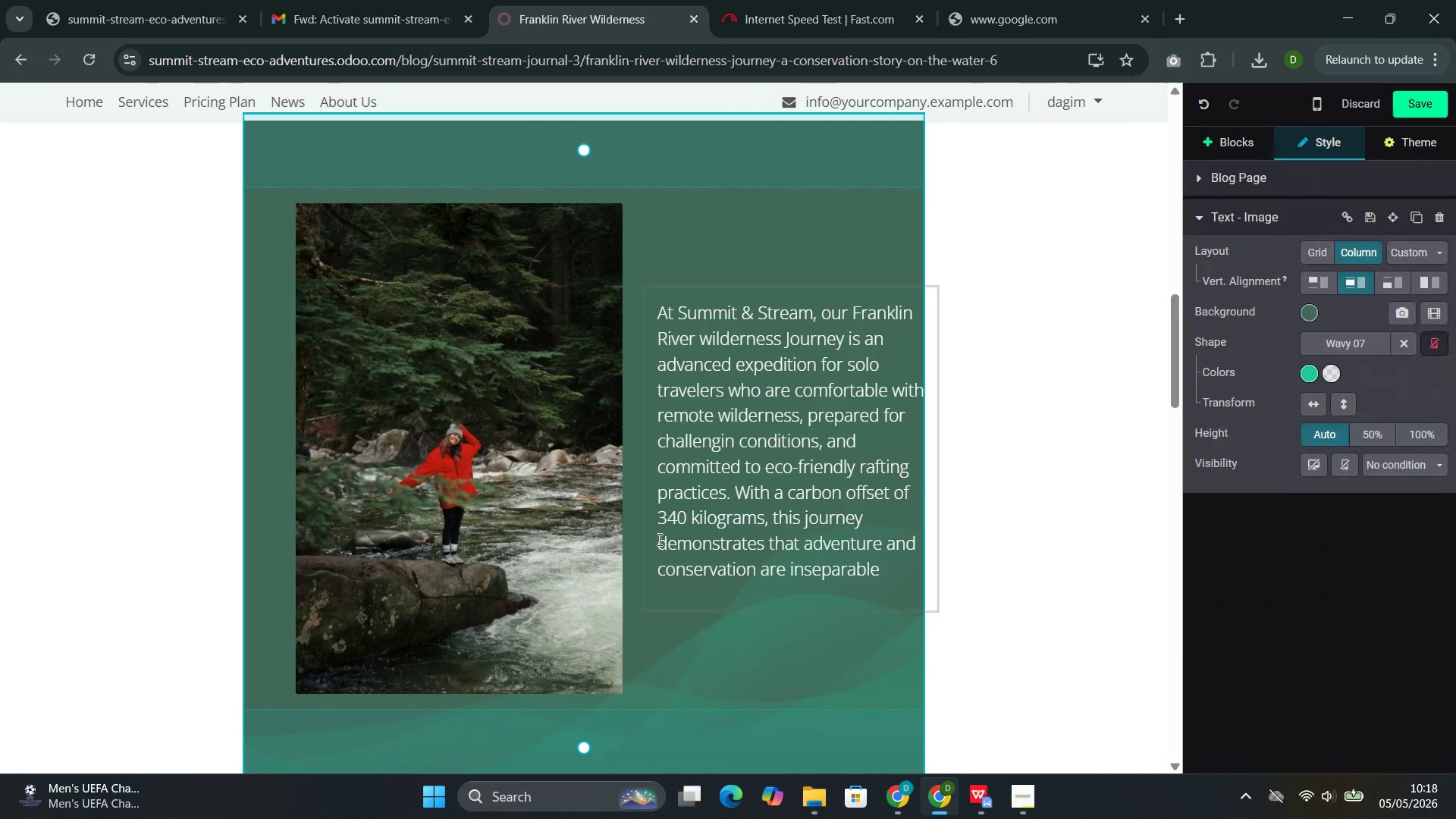 
left_click([740, 485])
 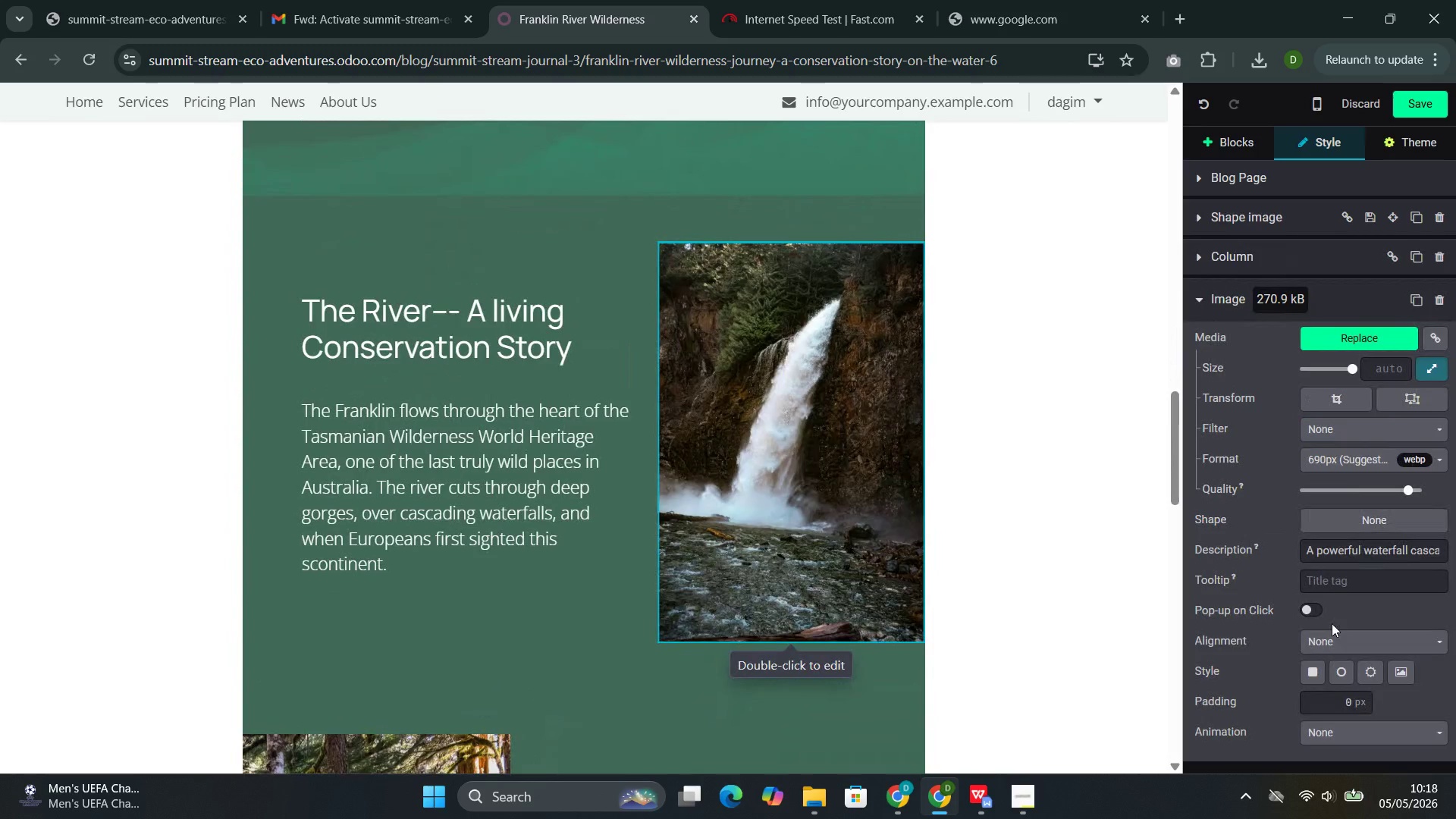 
left_click([1332, 727])
 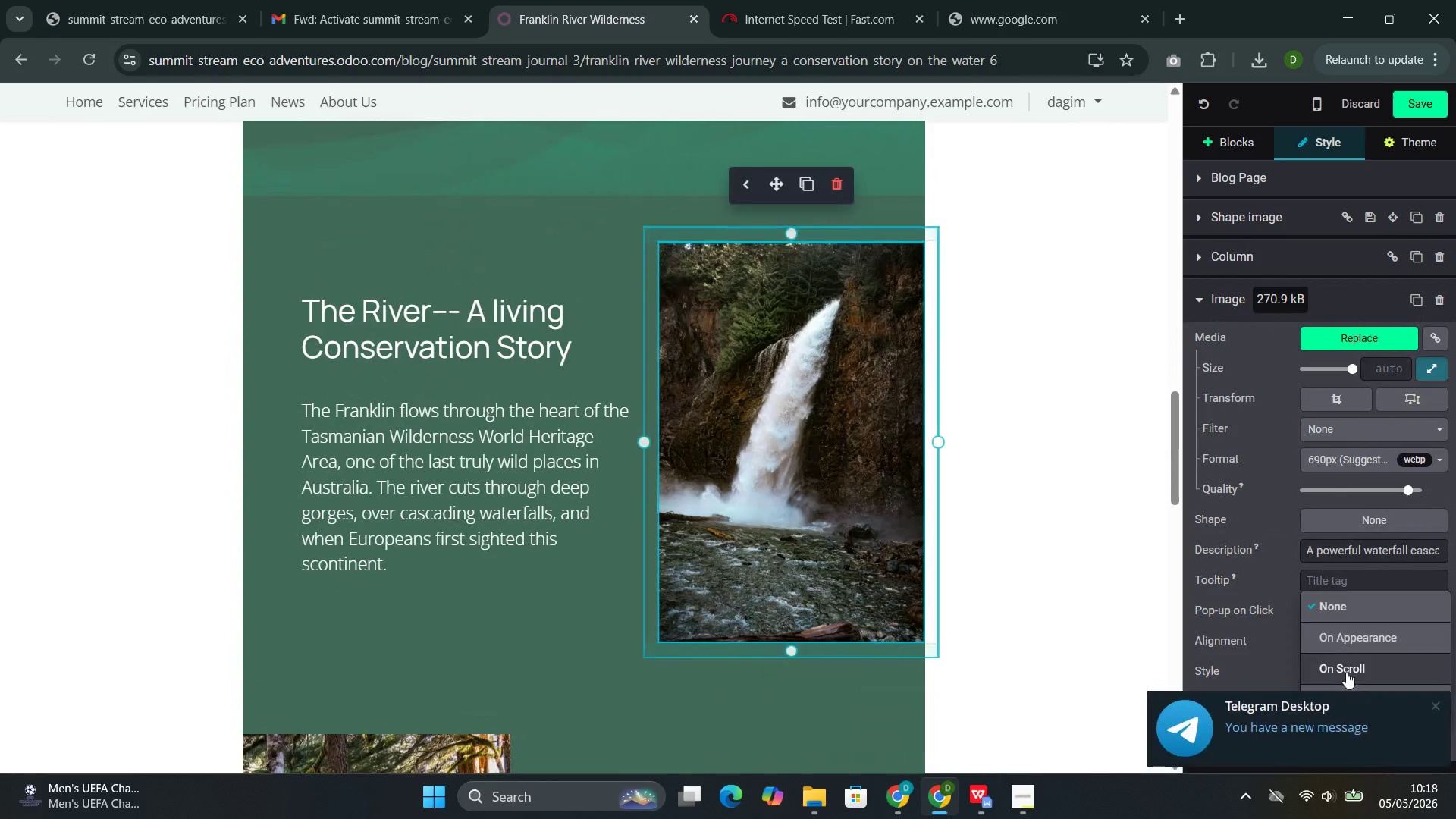 
left_click([1346, 672])
 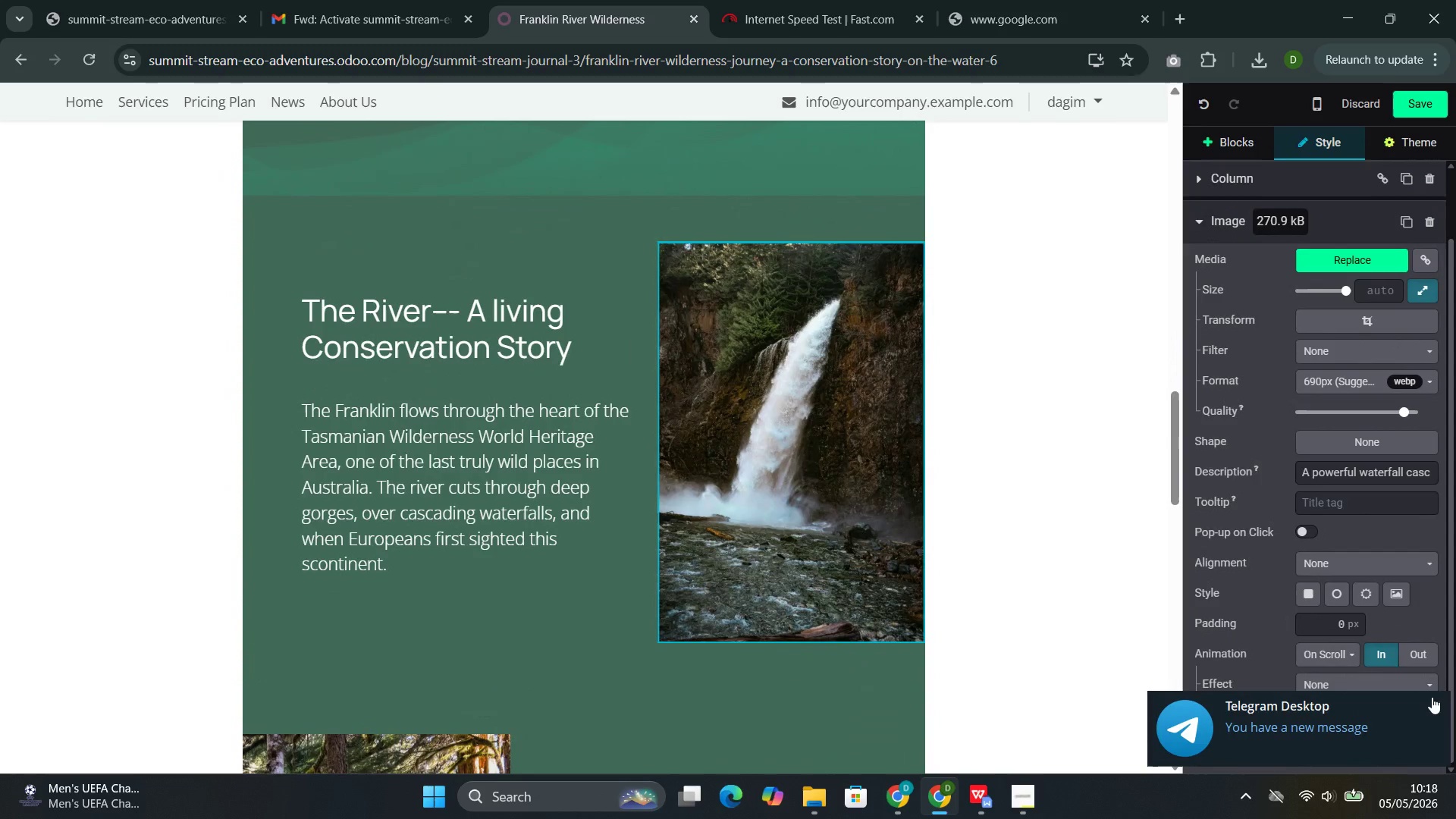 
left_click([1436, 706])
 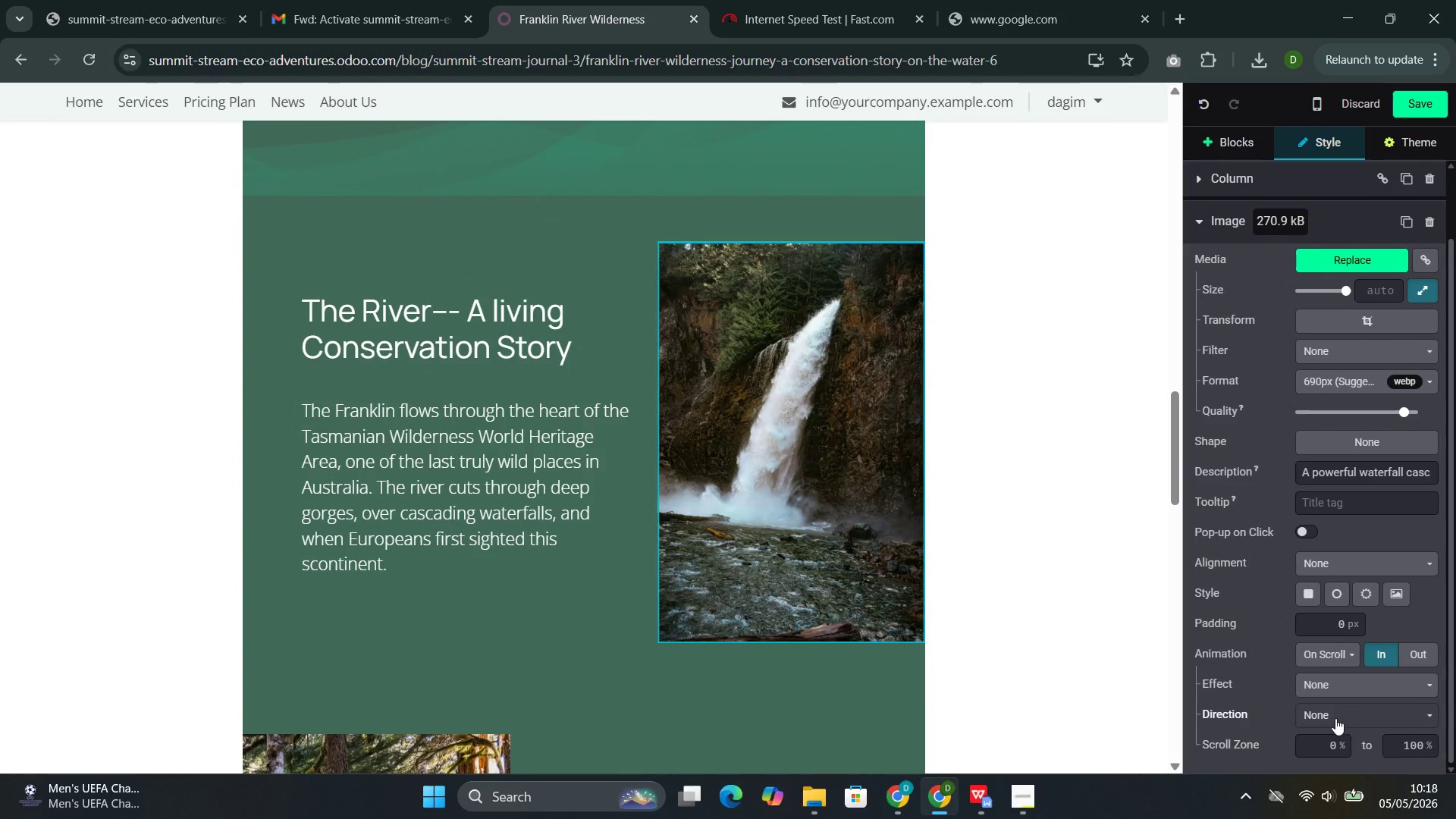 
left_click([1335, 718])
 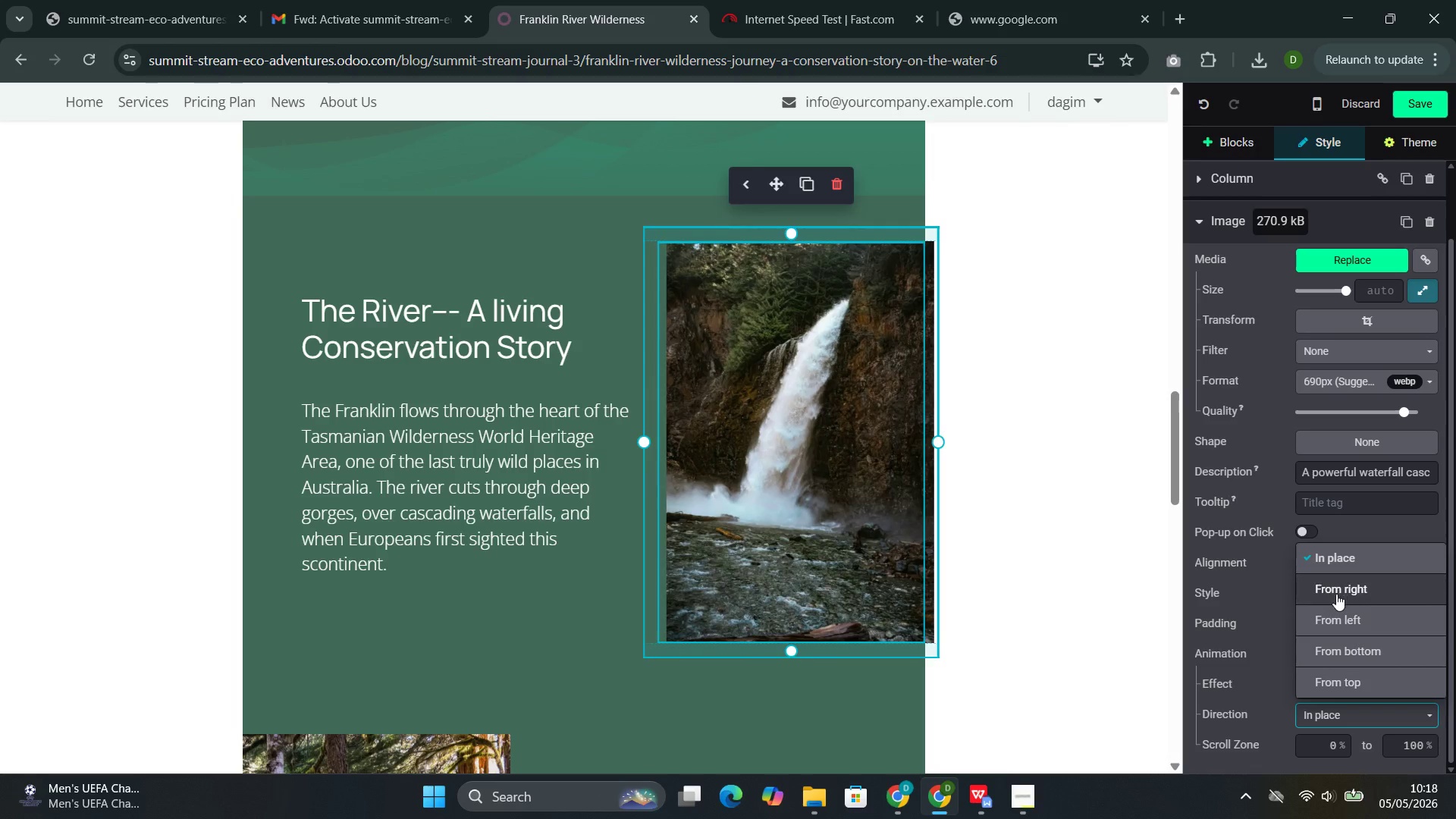 
left_click([1336, 594])
 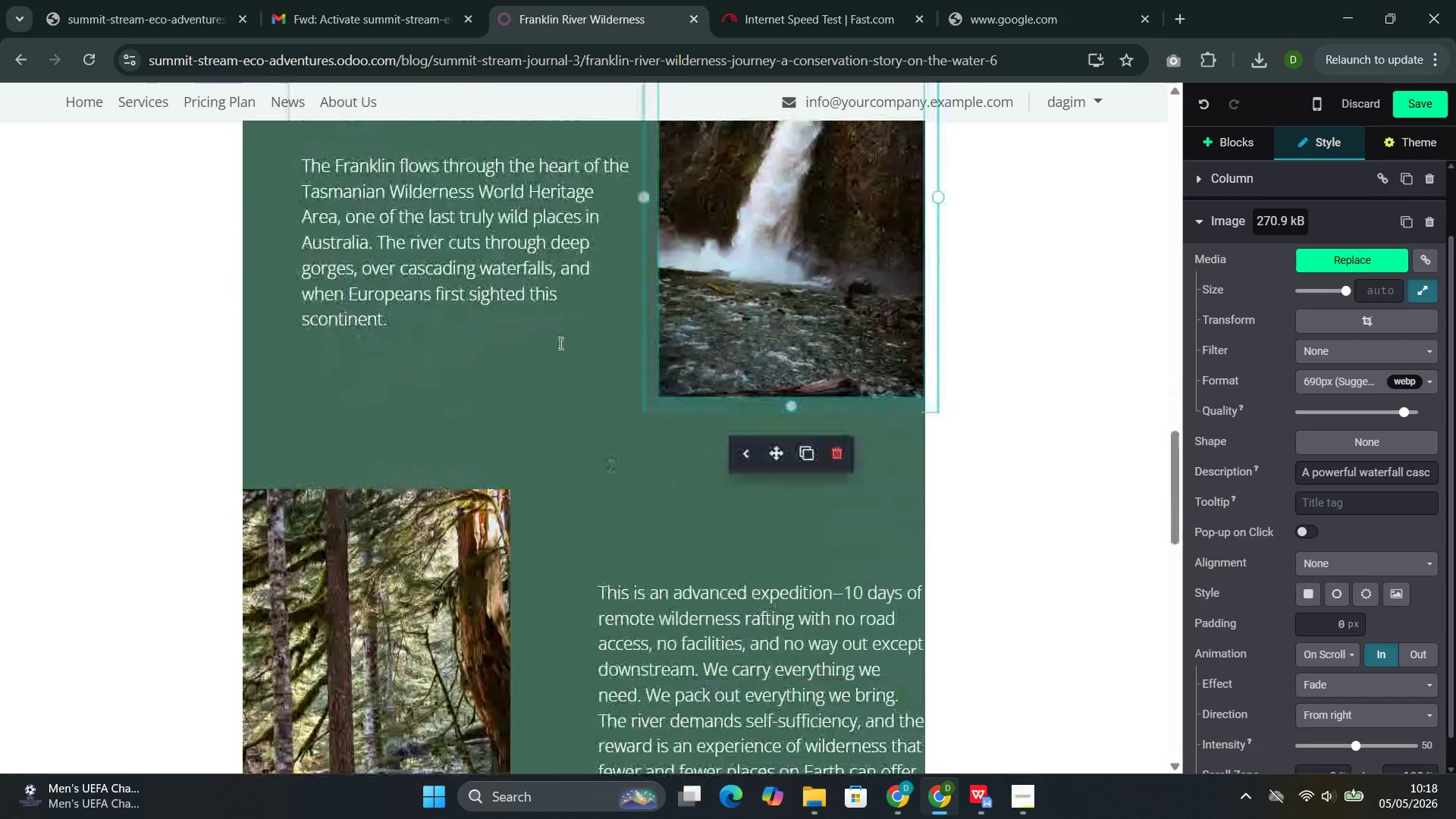 
wait(6.42)
 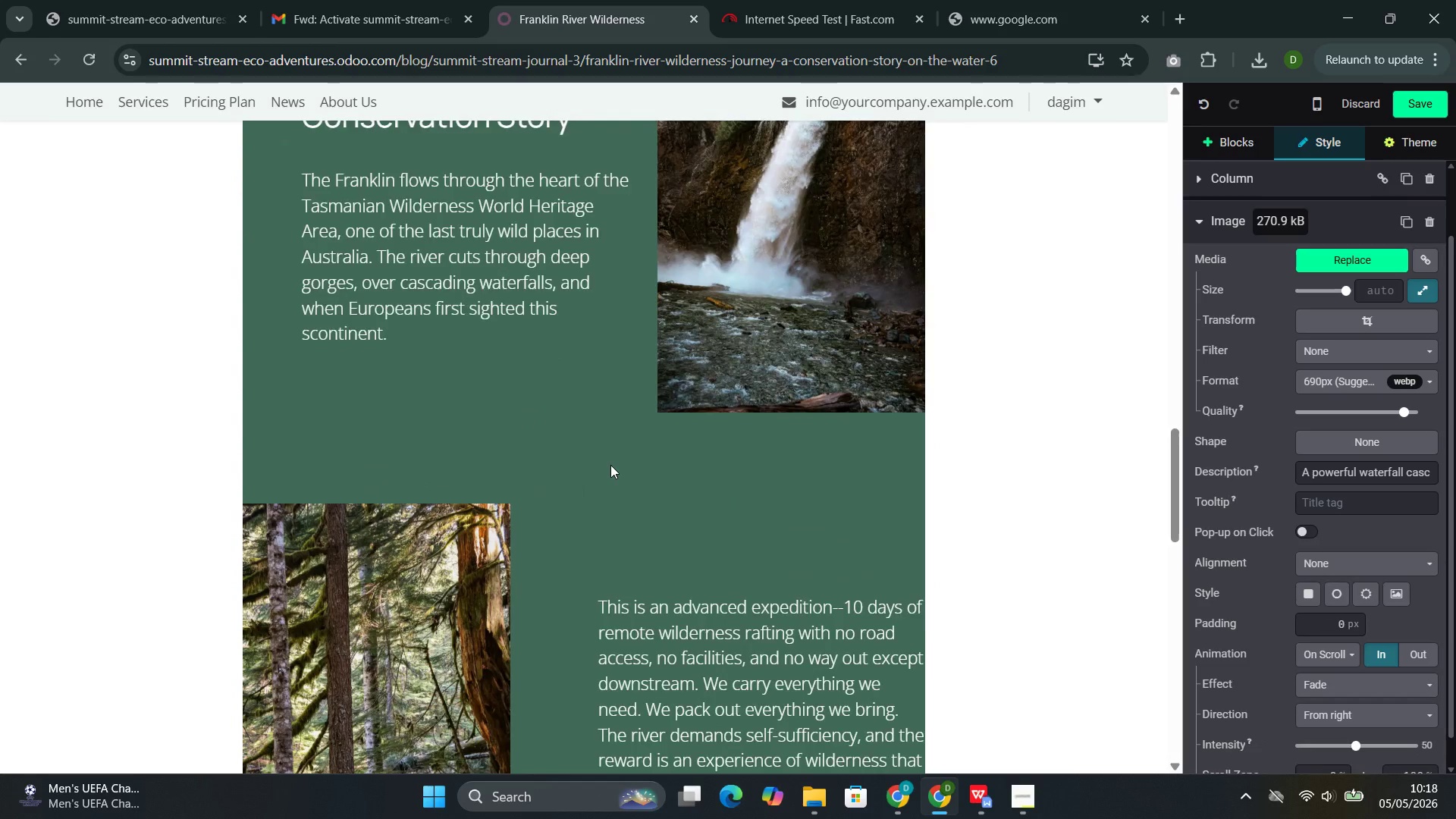 
left_click([525, 388])
 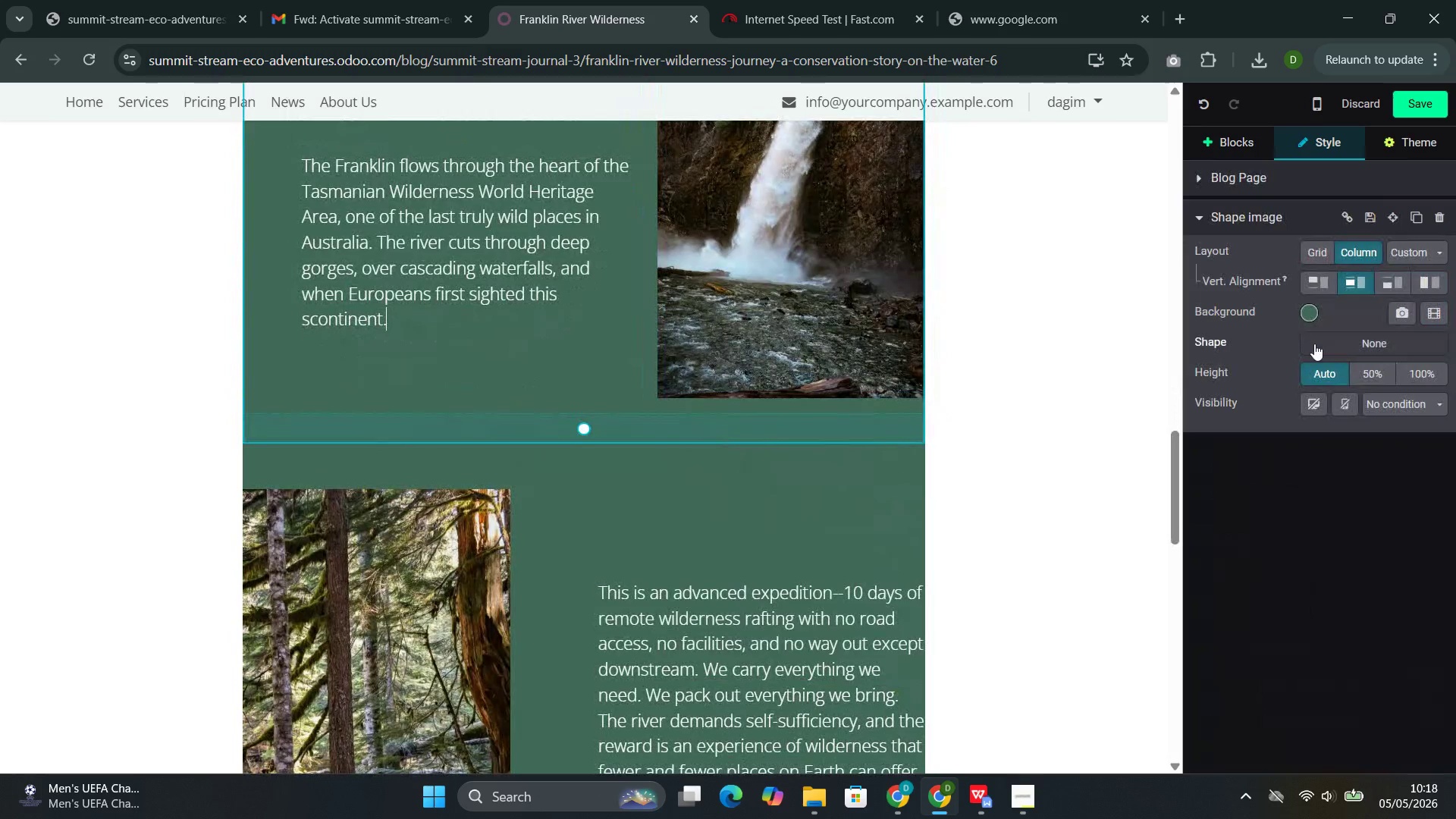 
left_click([1318, 349])
 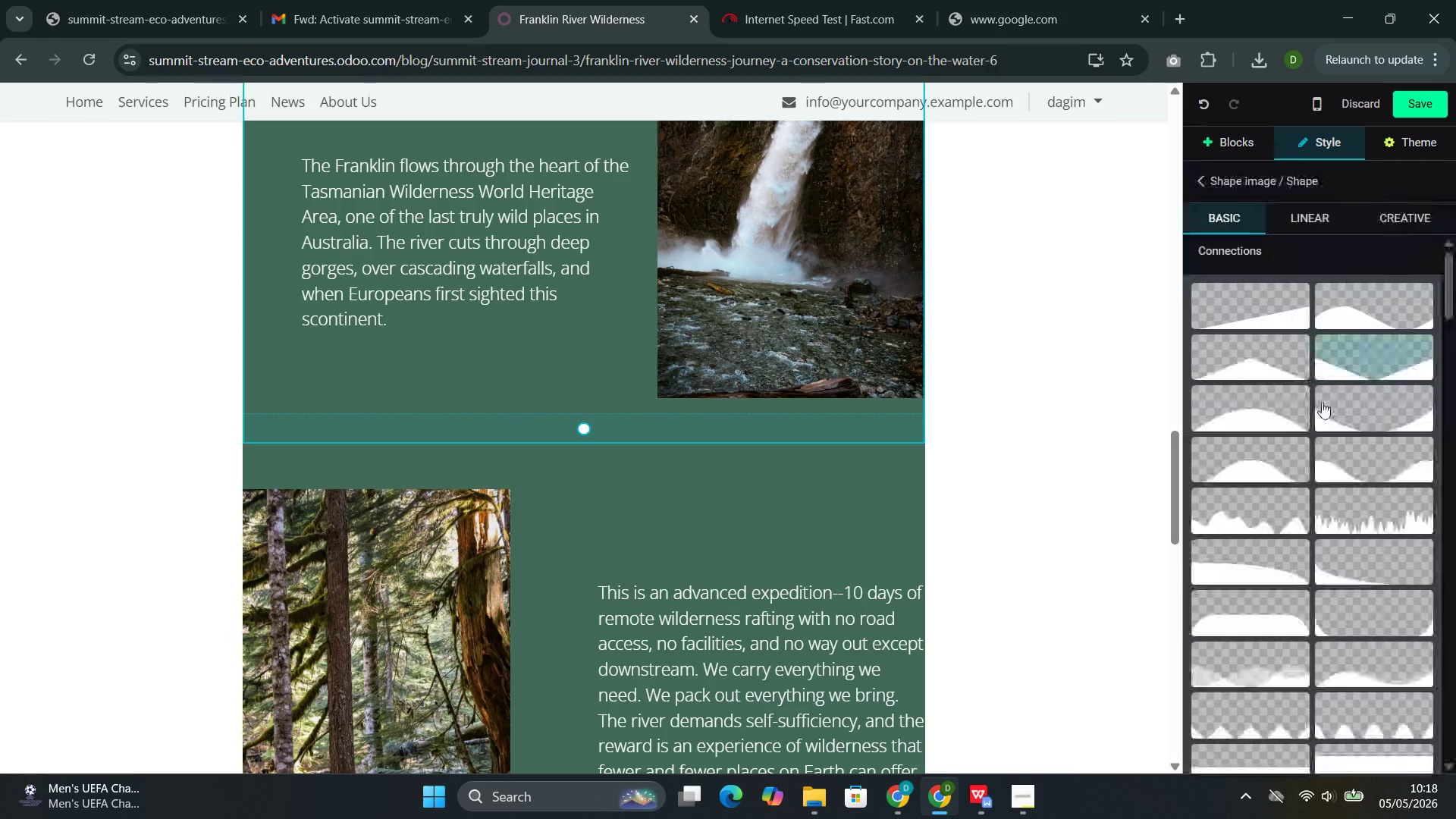 
mouse_move([1289, 544])
 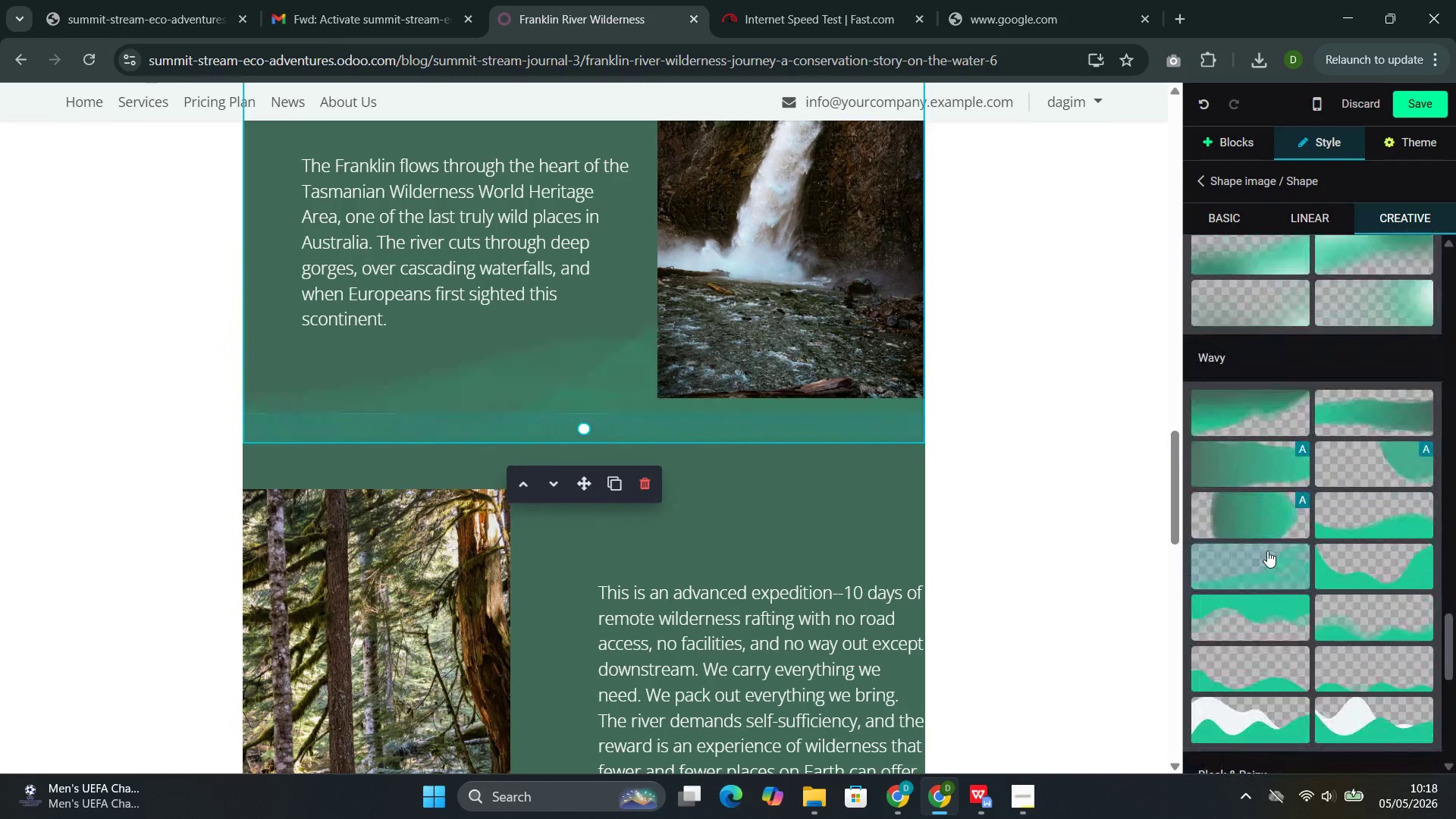 
left_click([1267, 551])
 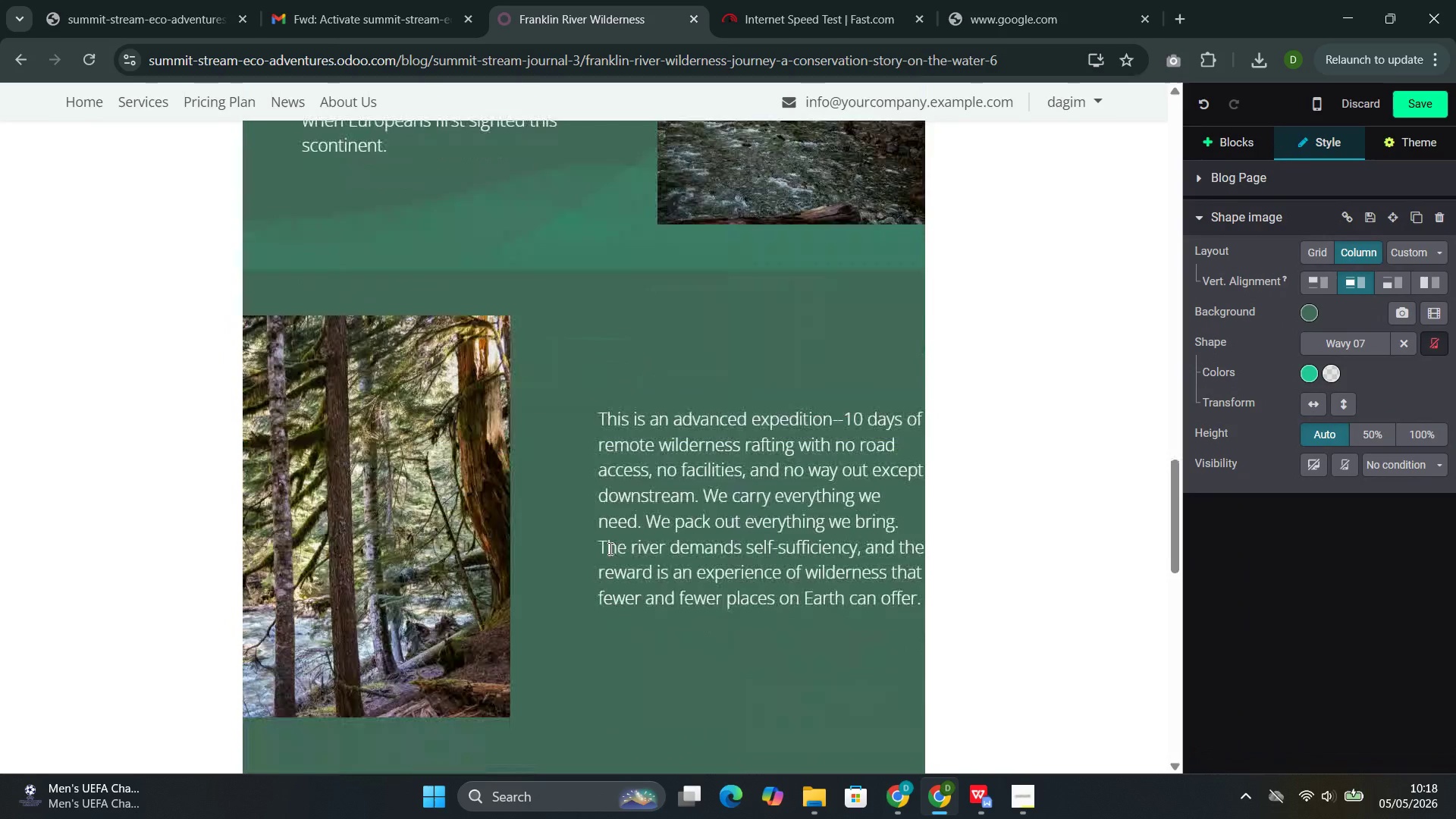 
left_click([408, 501])
 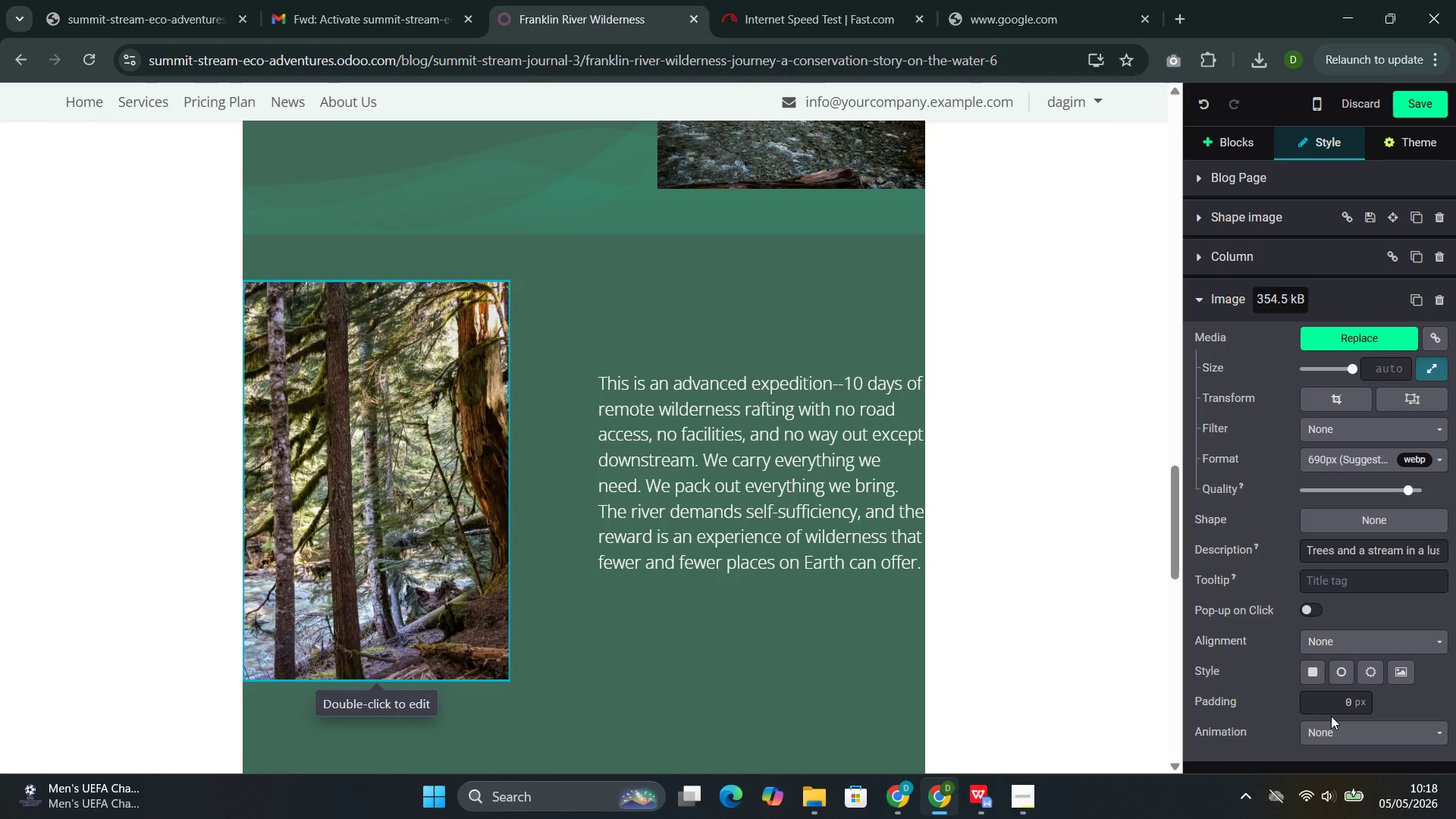 
left_click([1328, 724])
 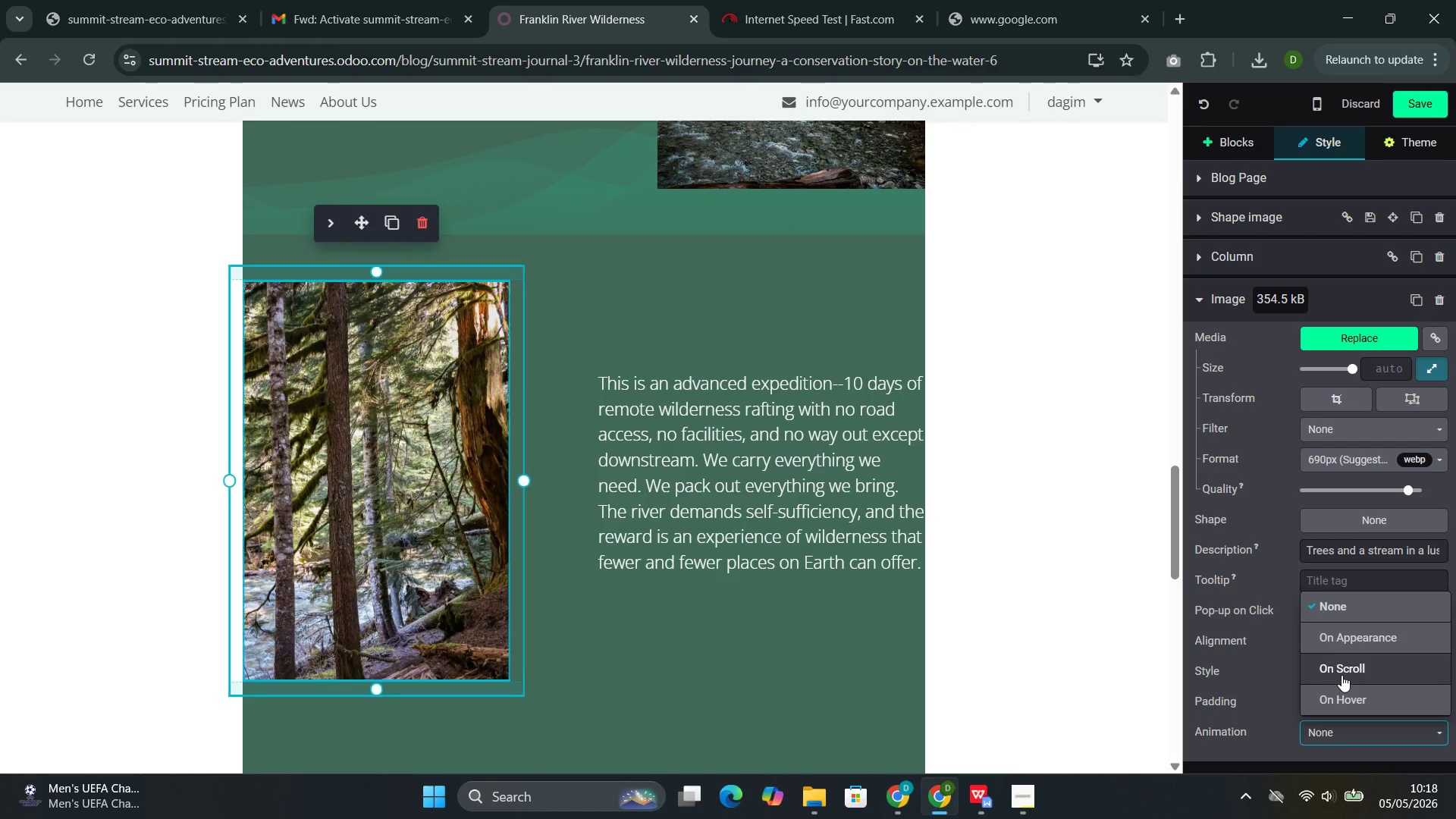 
left_click([1341, 675])
 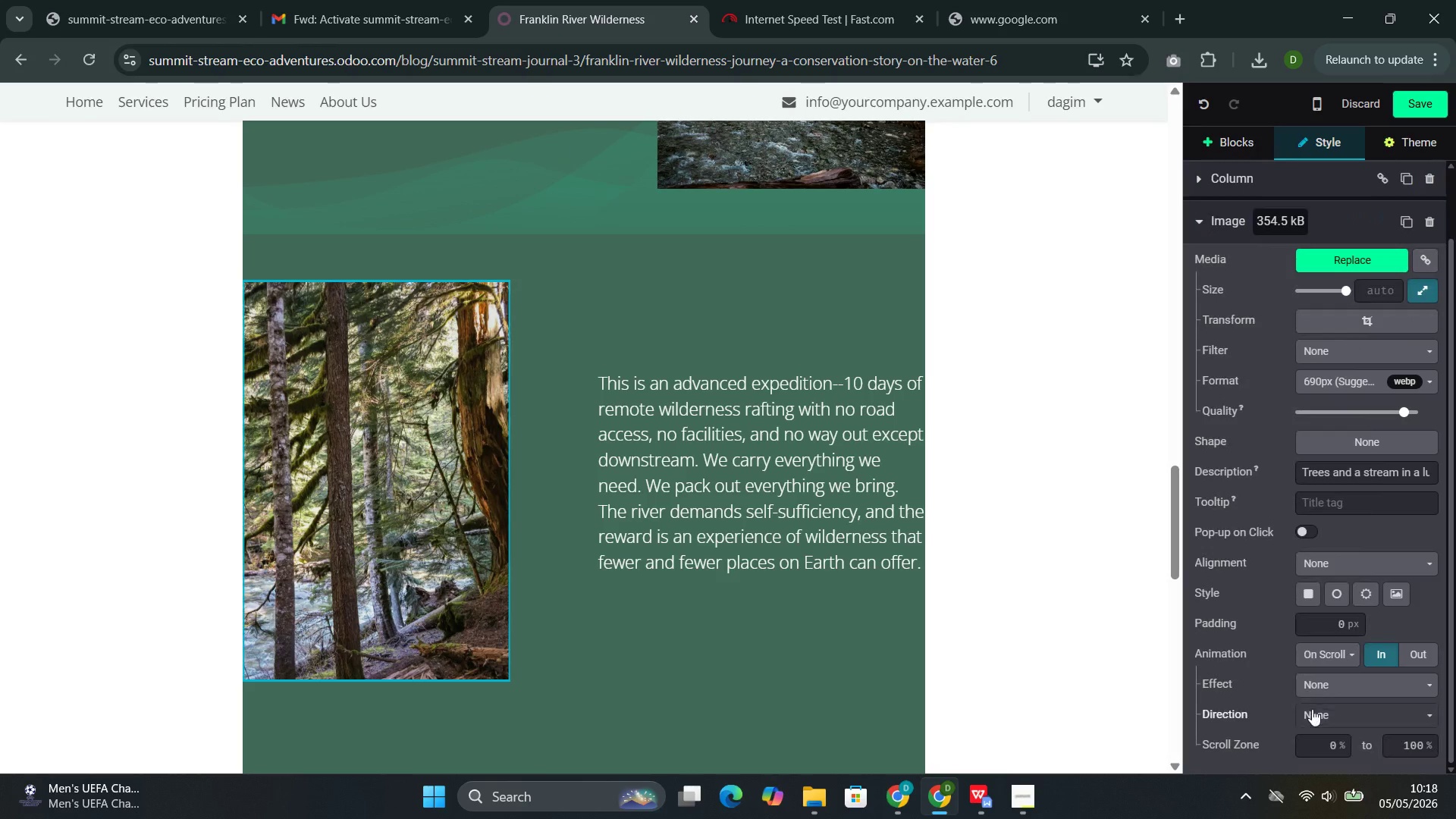 
left_click([1311, 716])
 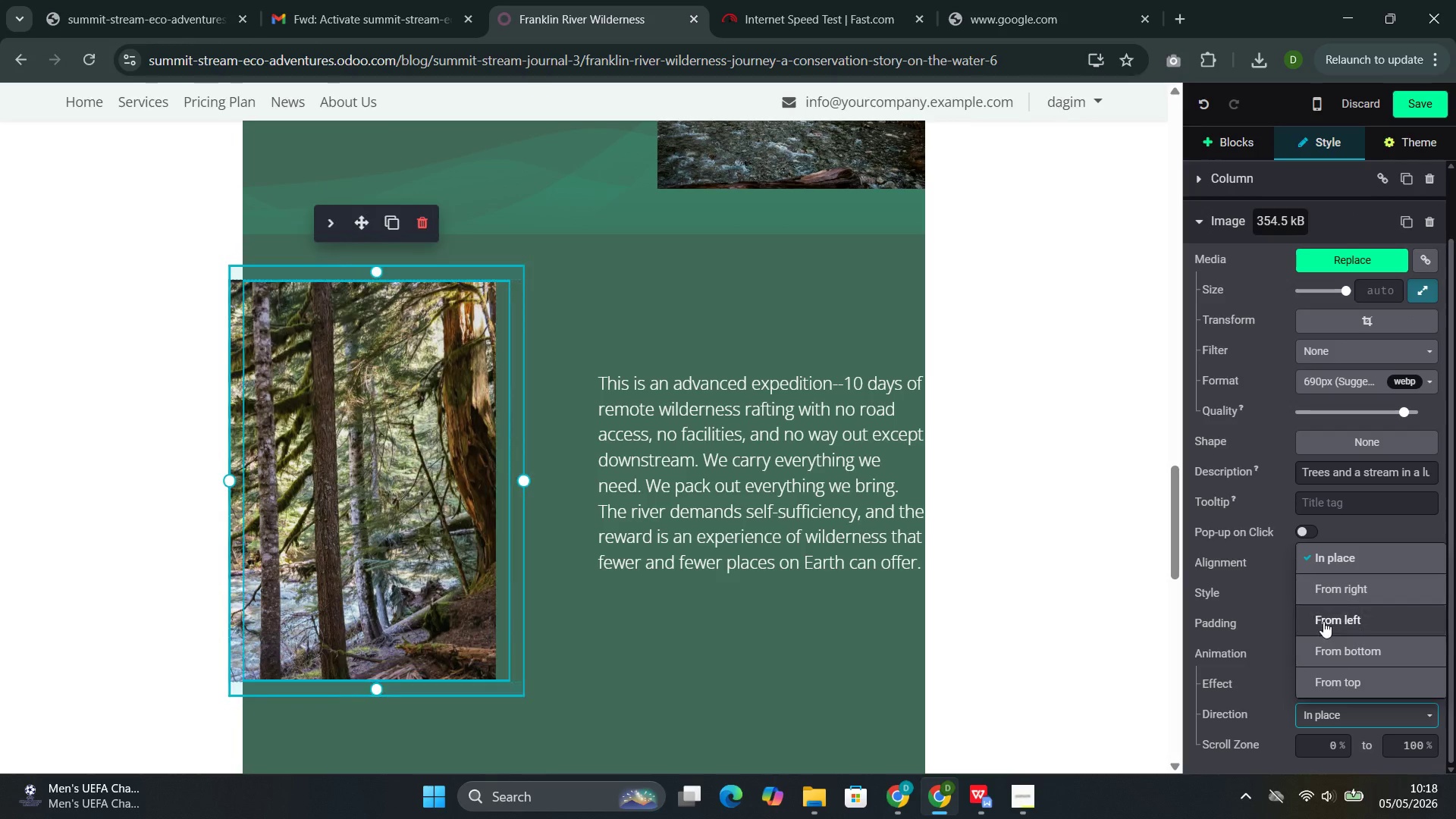 
left_click([1322, 623])
 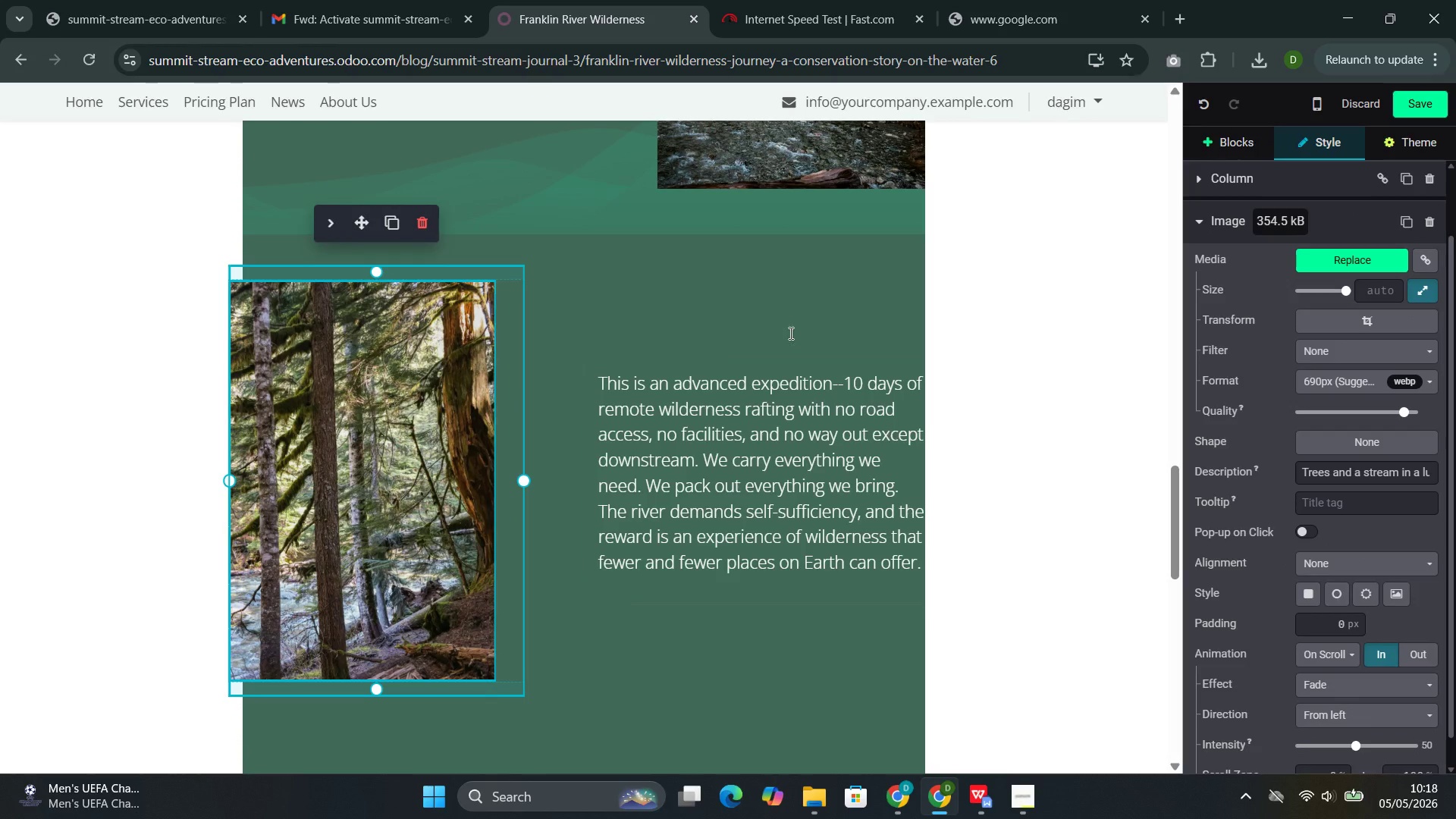 
left_click([746, 287])
 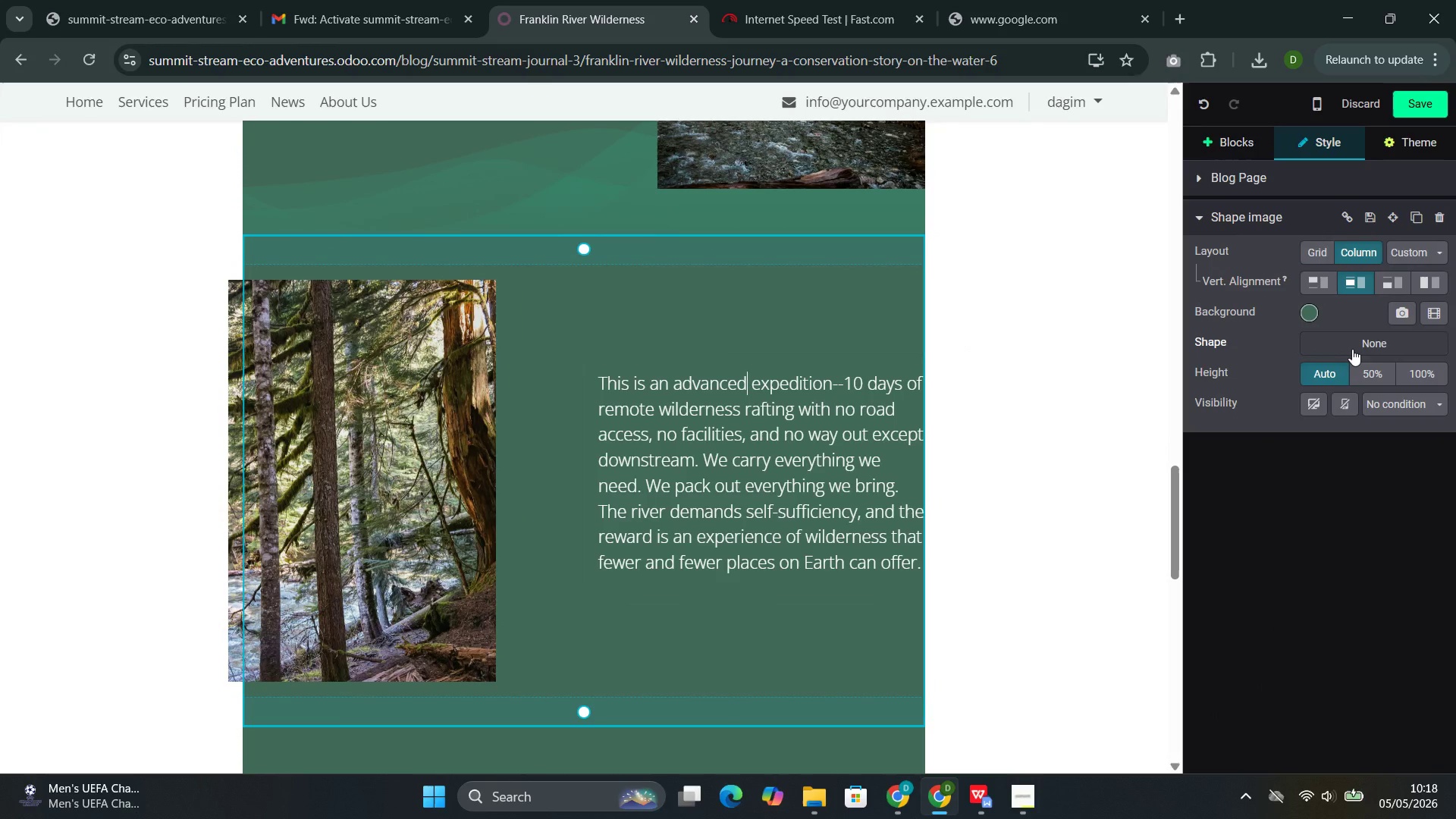 
left_click([1355, 347])
 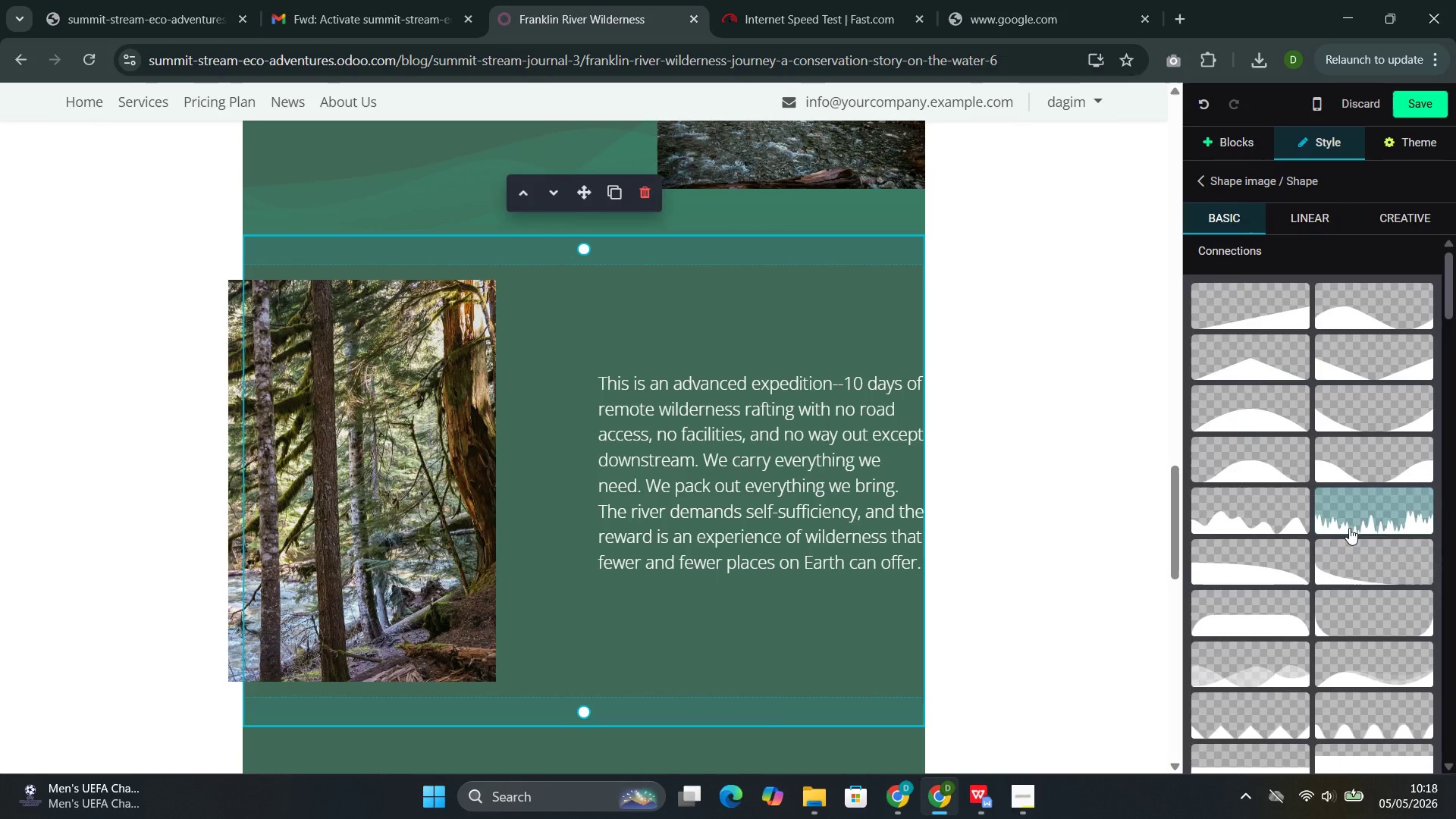 
mouse_move([1317, 622])
 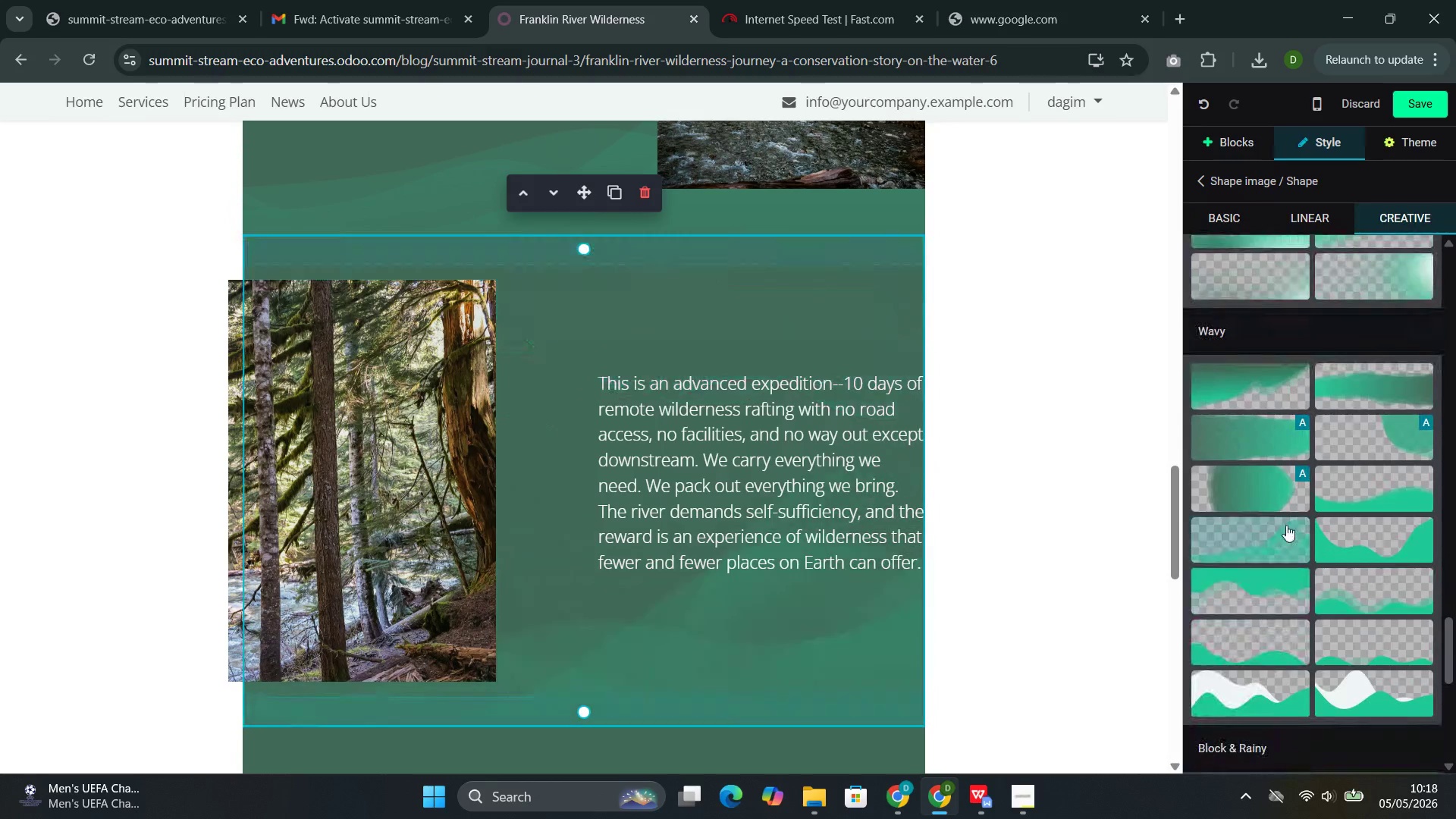 
left_click([1283, 536])
 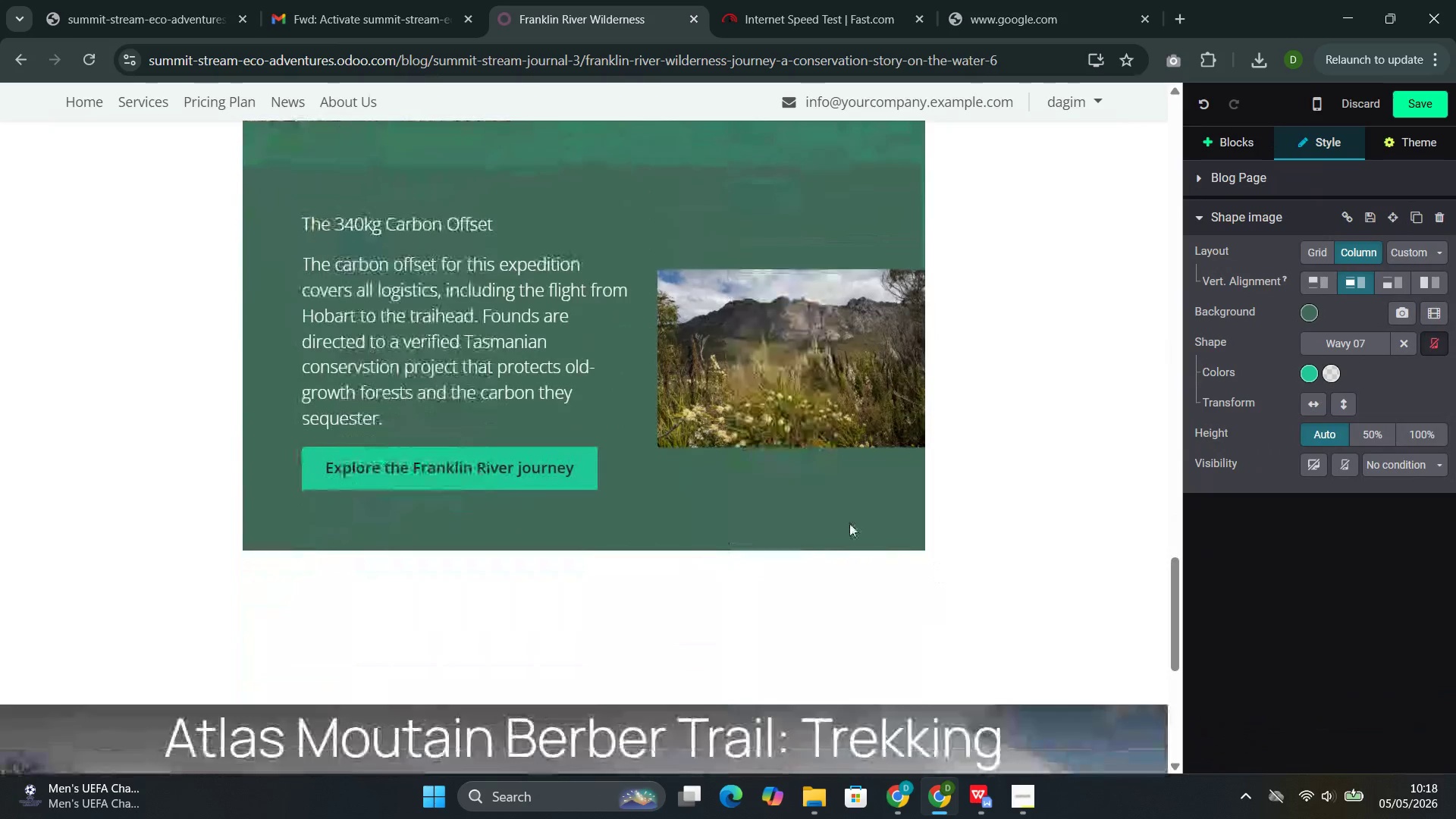 
left_click([835, 504])
 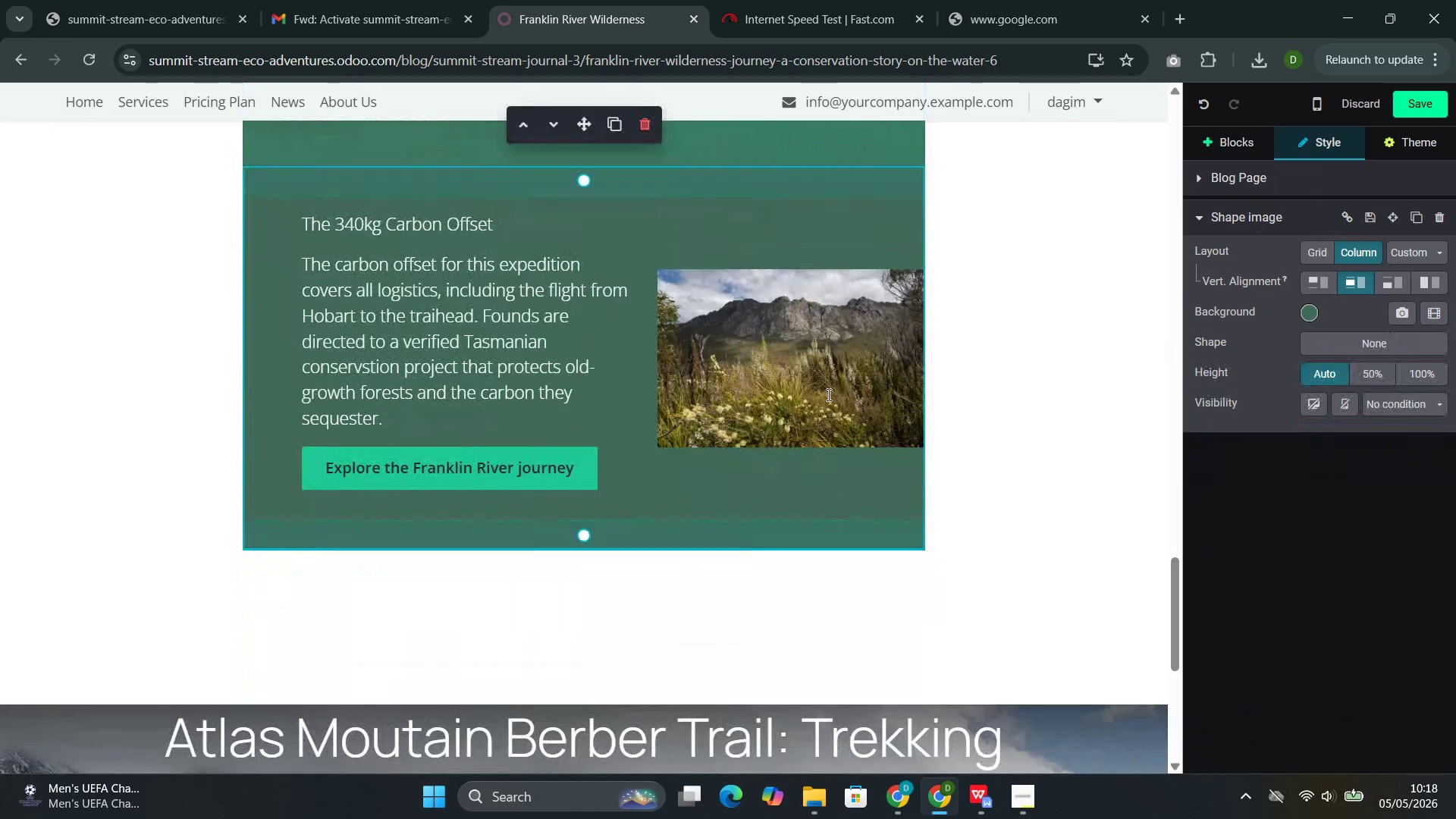 
left_click([826, 382])
 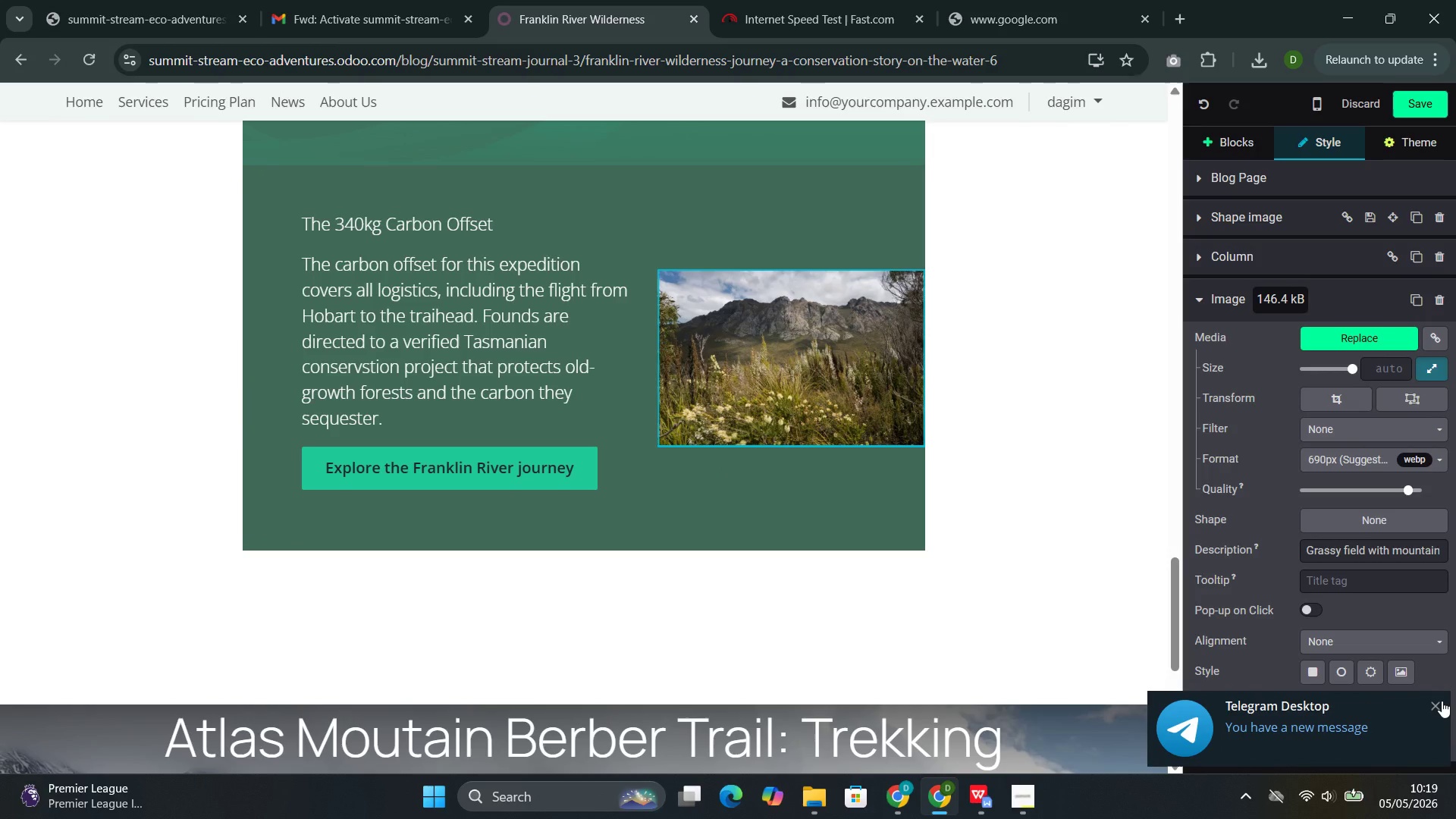 
wait(5.19)
 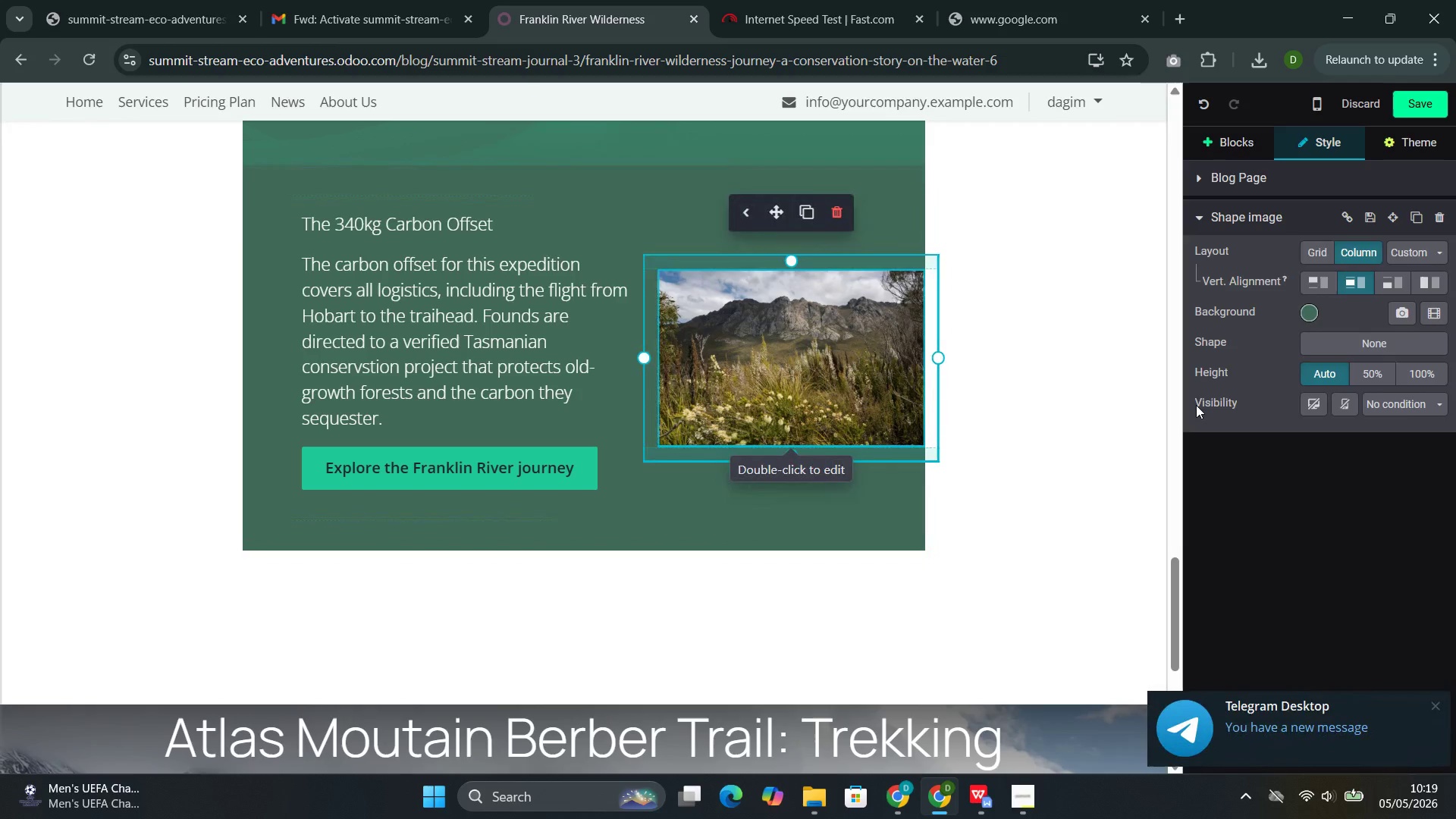 
left_click([1435, 704])
 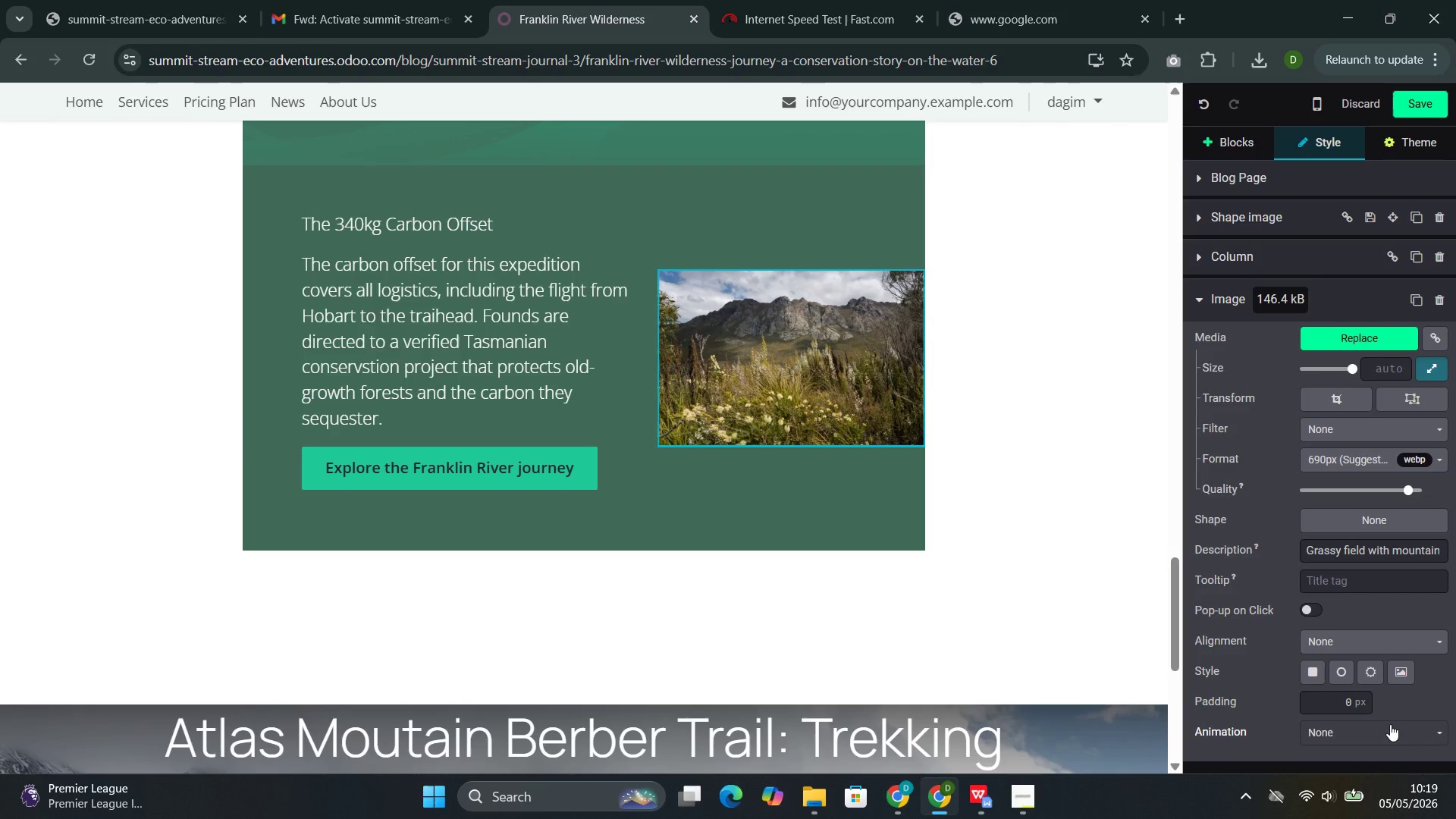 
left_click([1390, 725])
 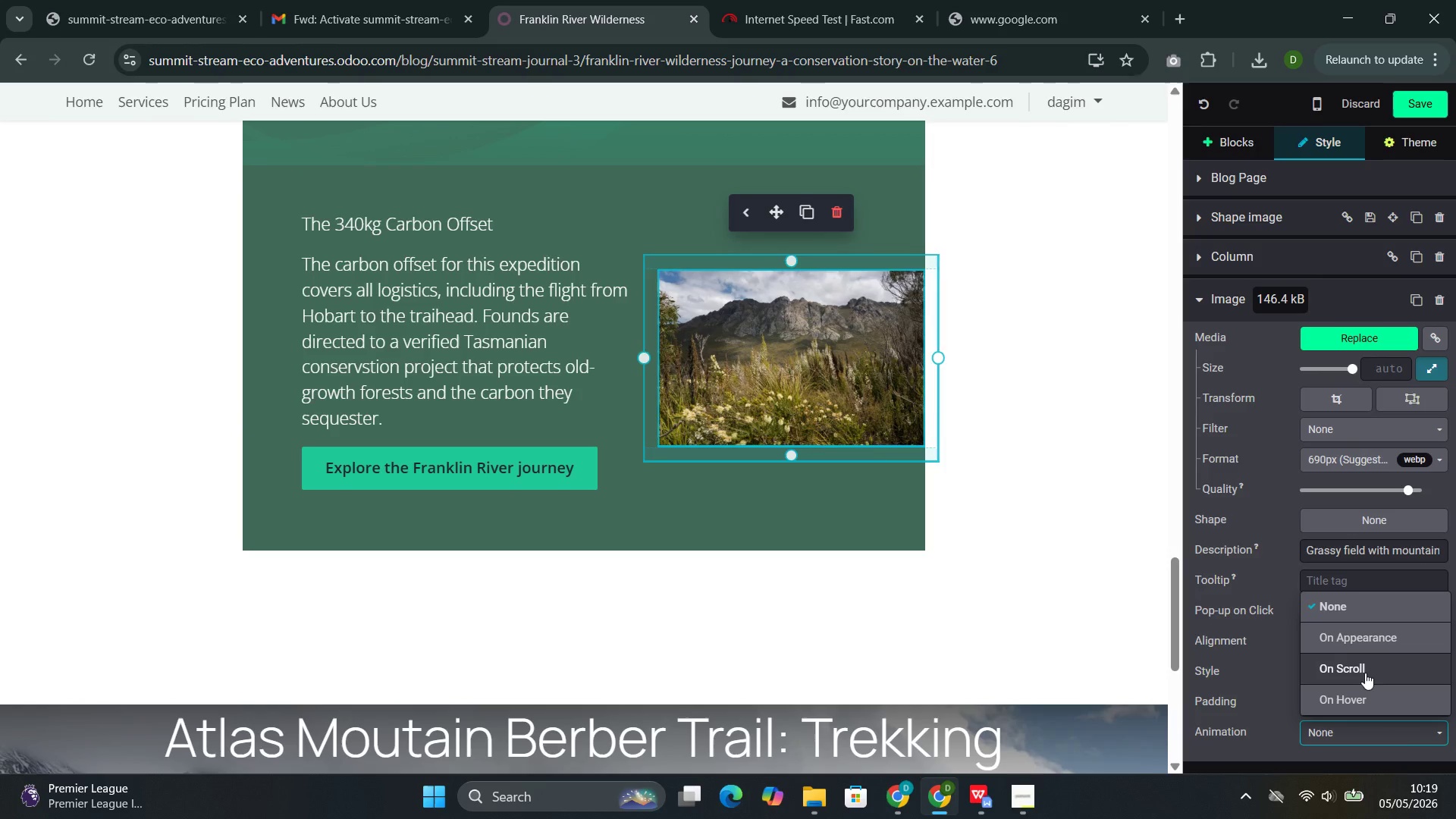 
left_click([1365, 672])
 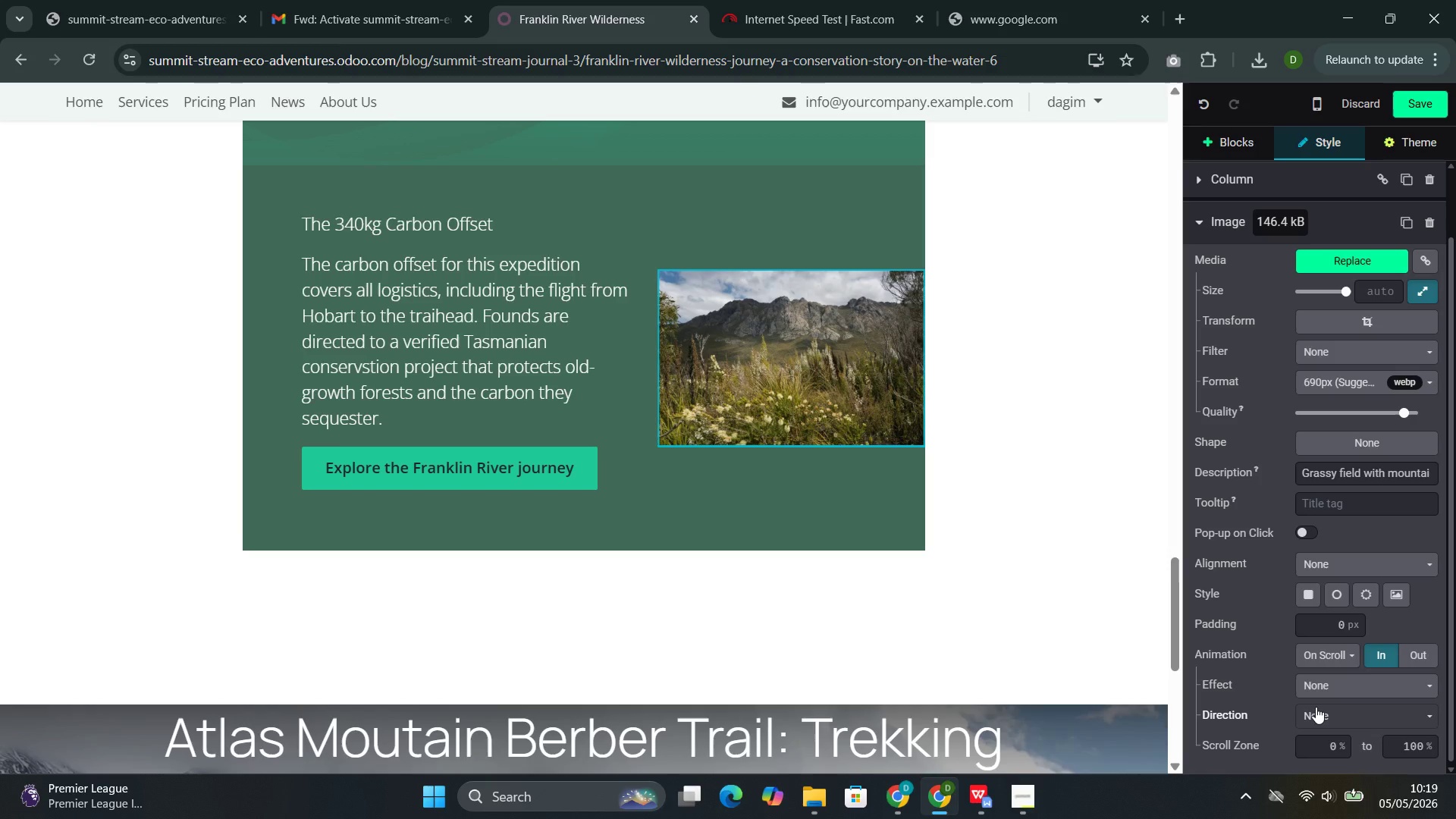 
left_click([1316, 706])
 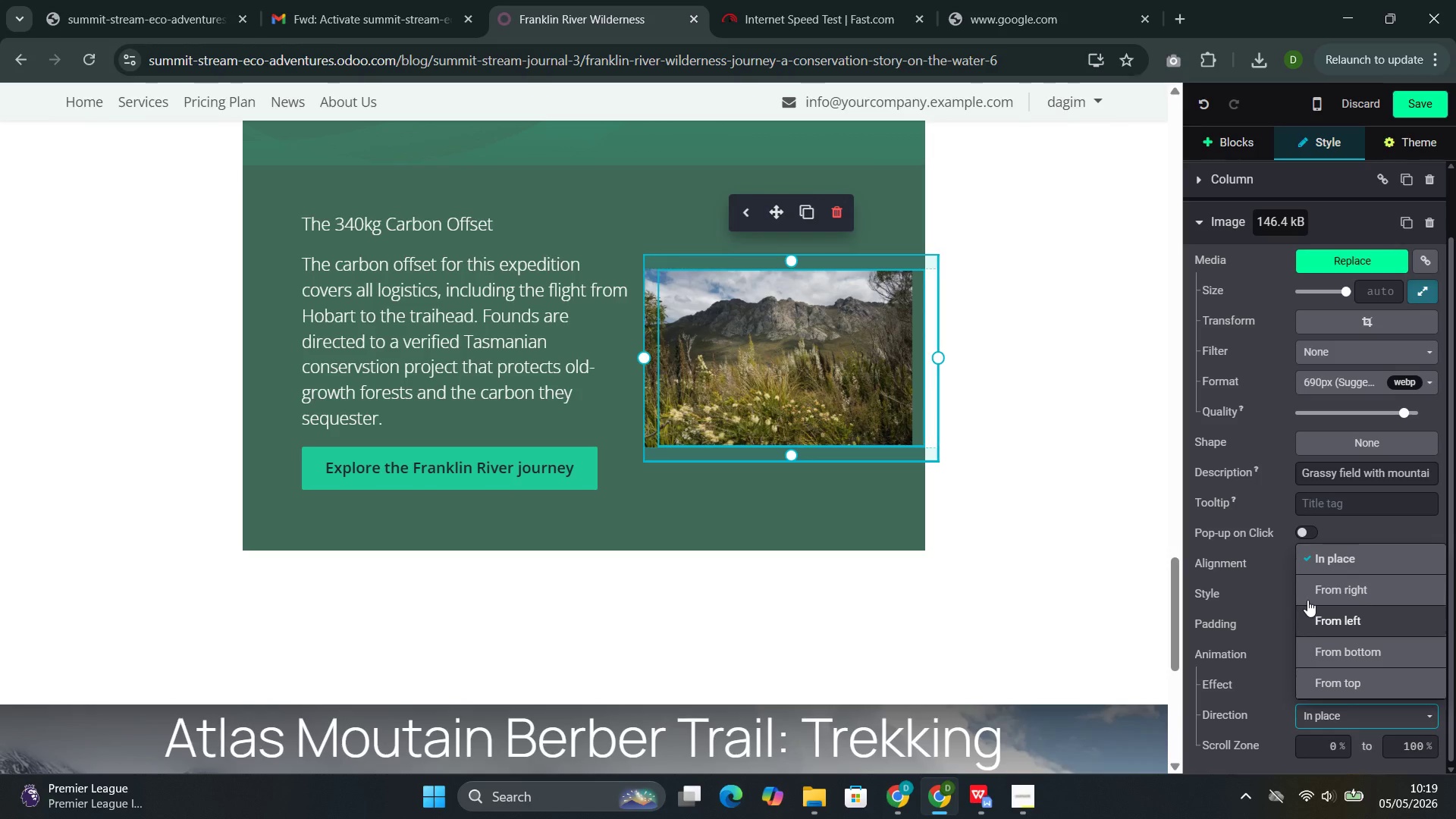 
left_click([1307, 594])
 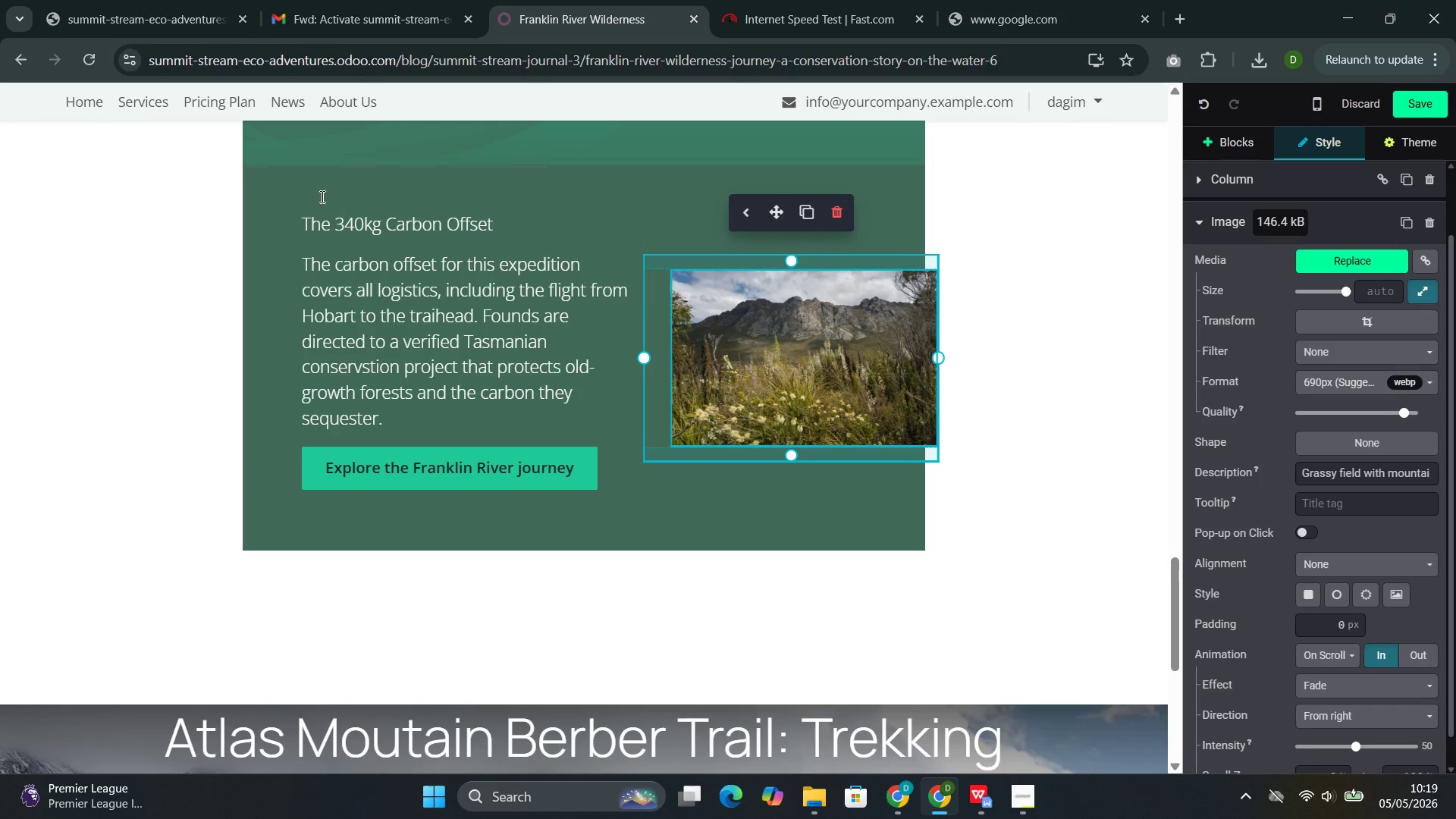 
left_click([286, 184])
 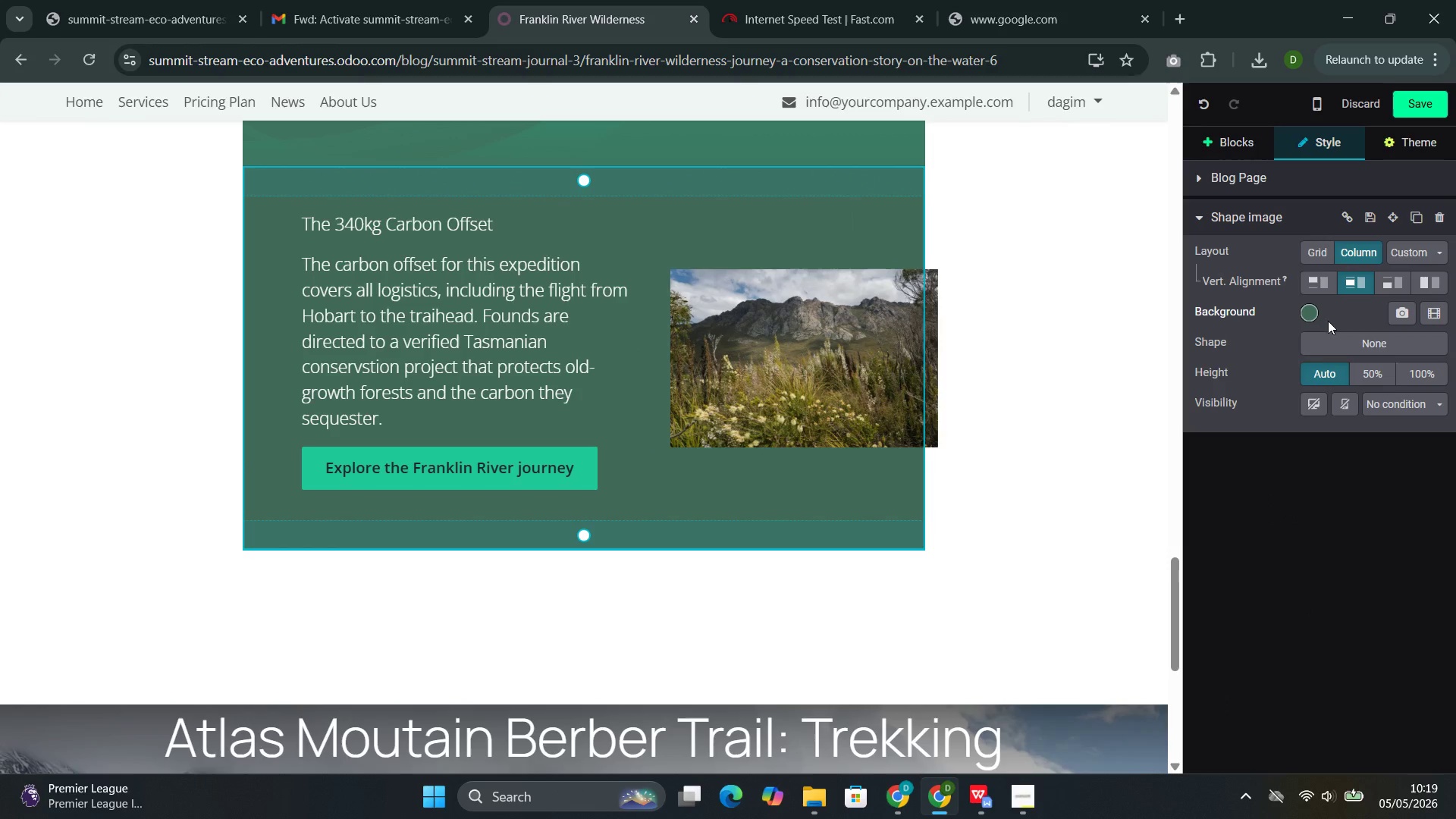 
left_click([1326, 342])
 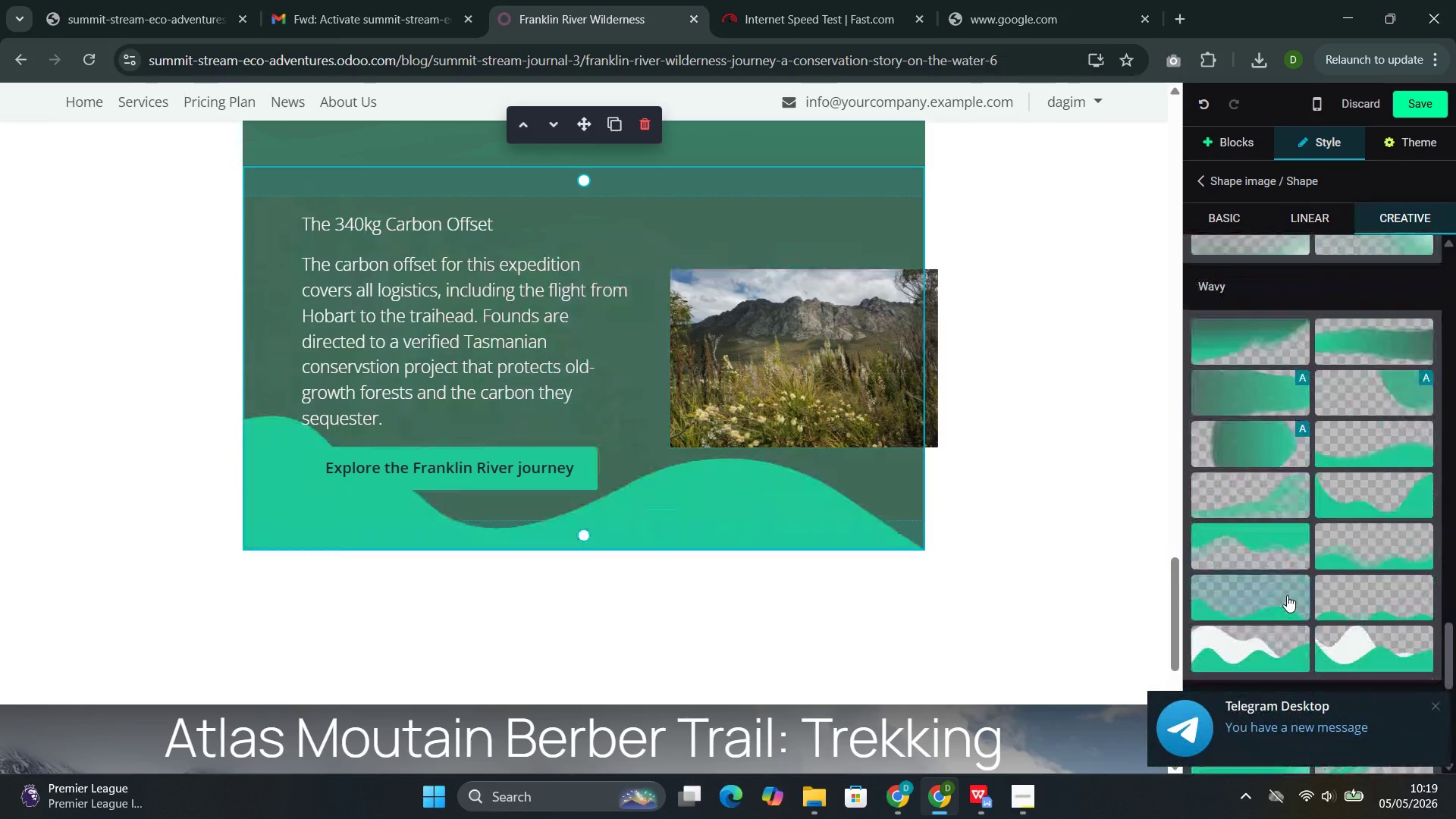 
wait(6.38)
 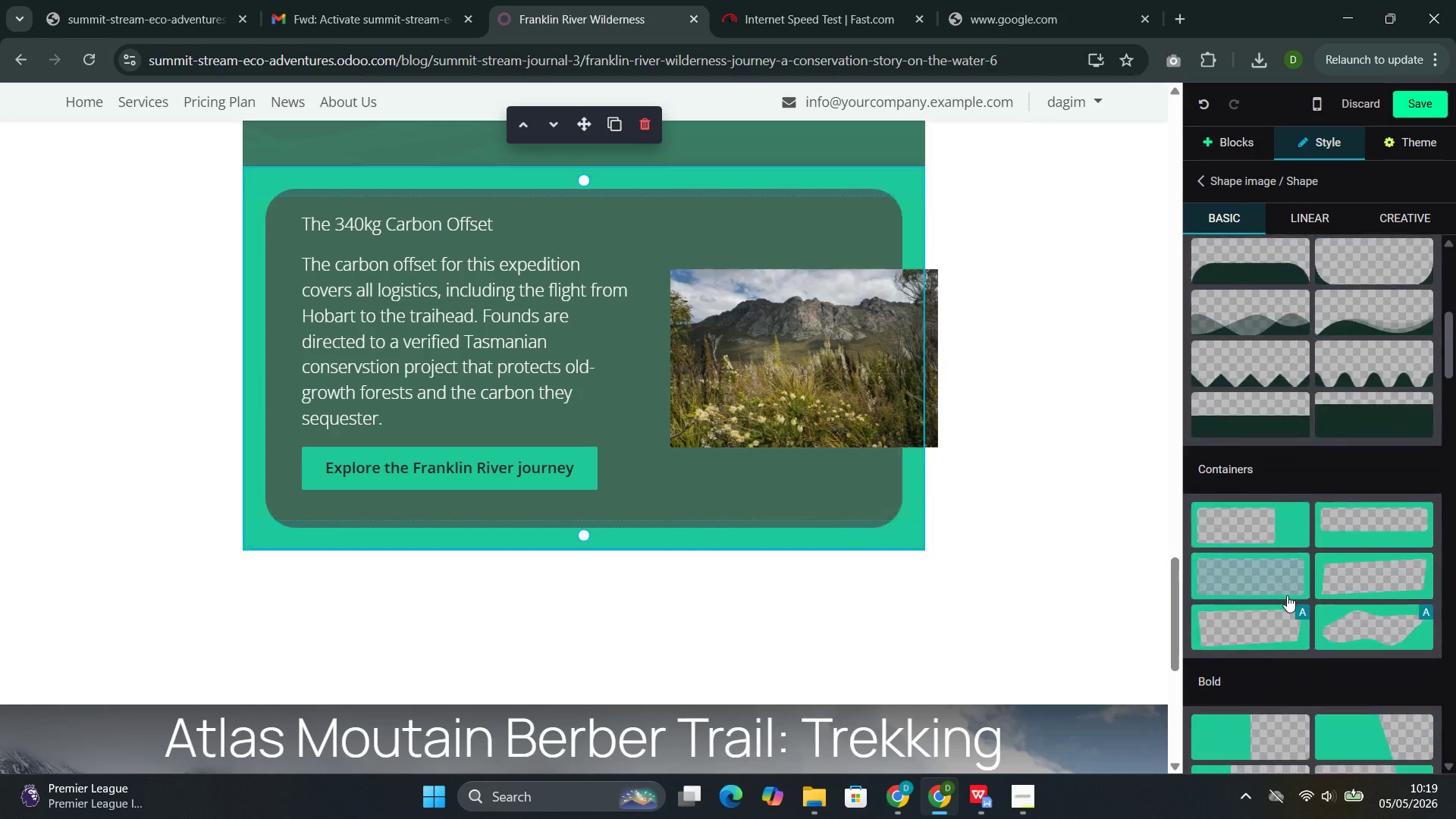 
left_click([1279, 475])
 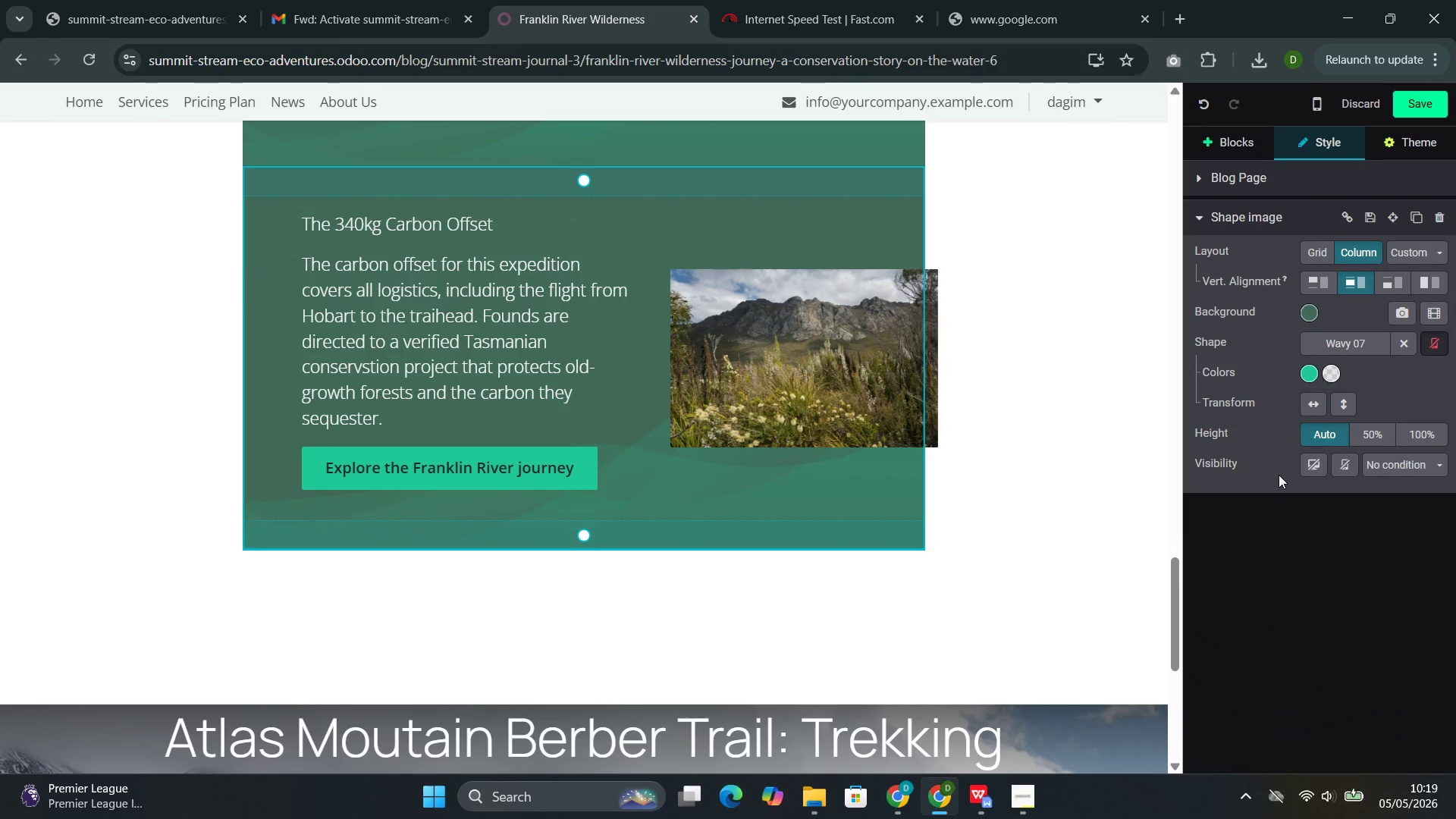 
wait(14.62)
 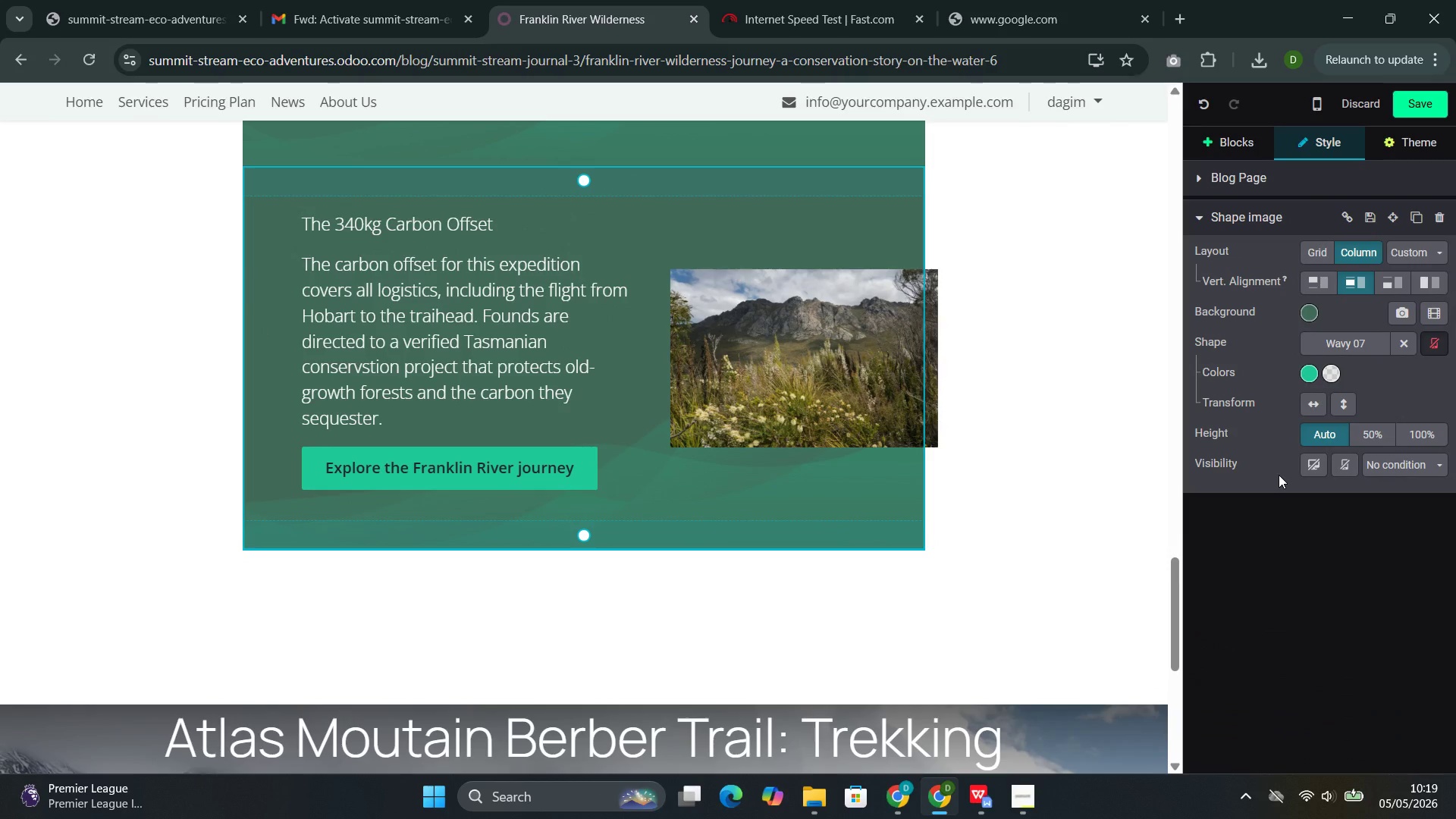 
left_click([517, 453])
 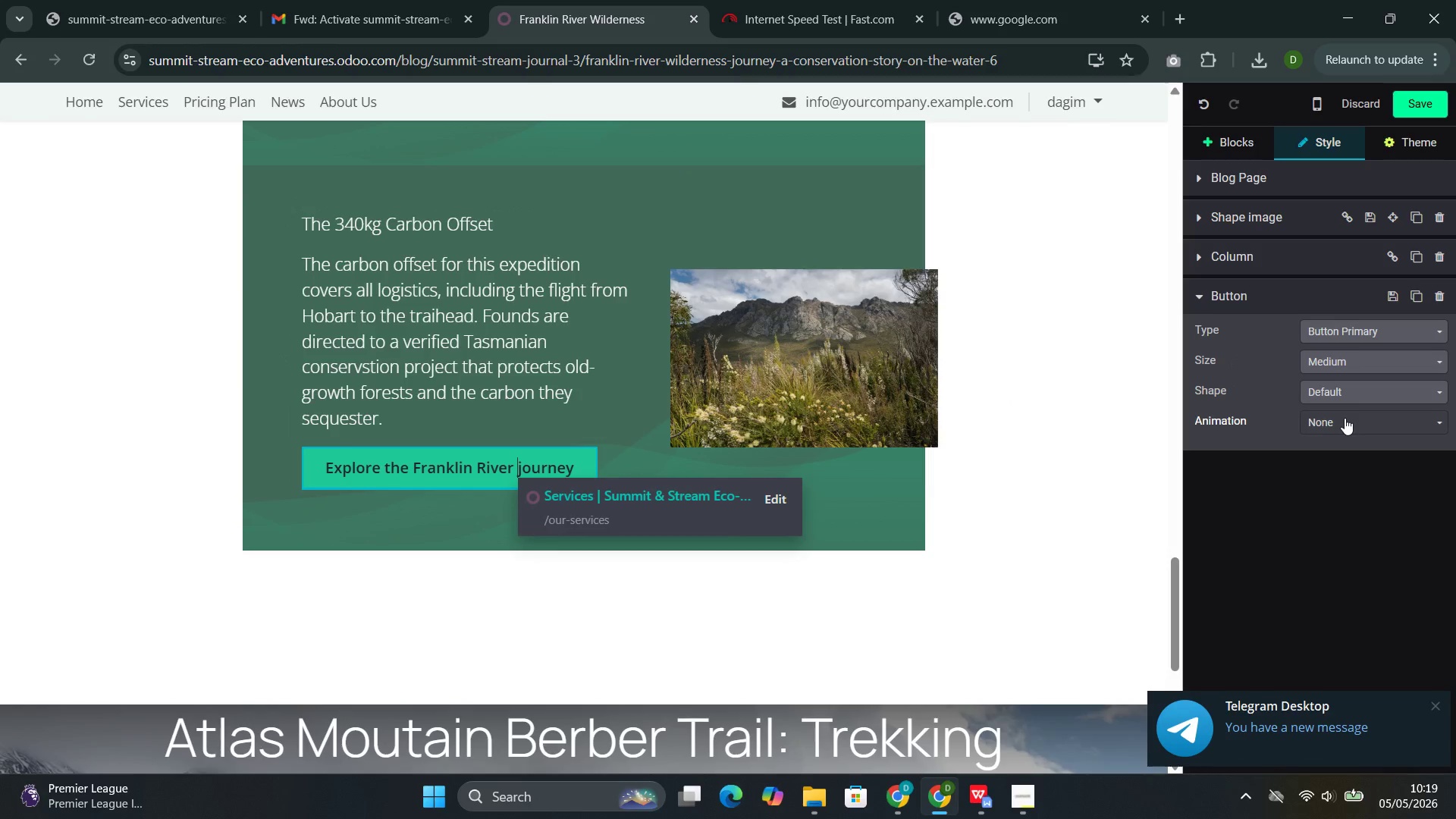 
left_click([1341, 427])
 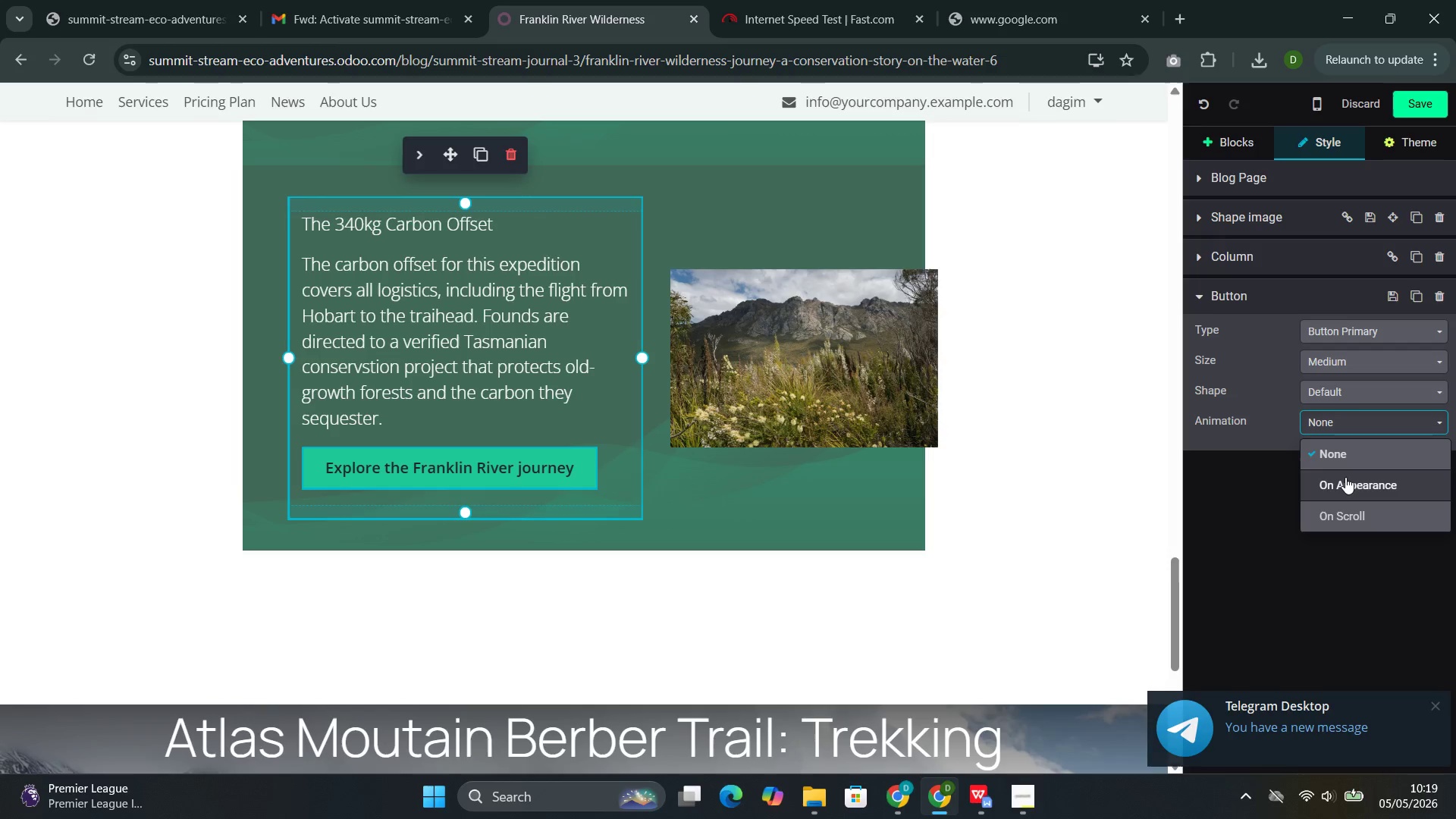 
left_click([1345, 477])
 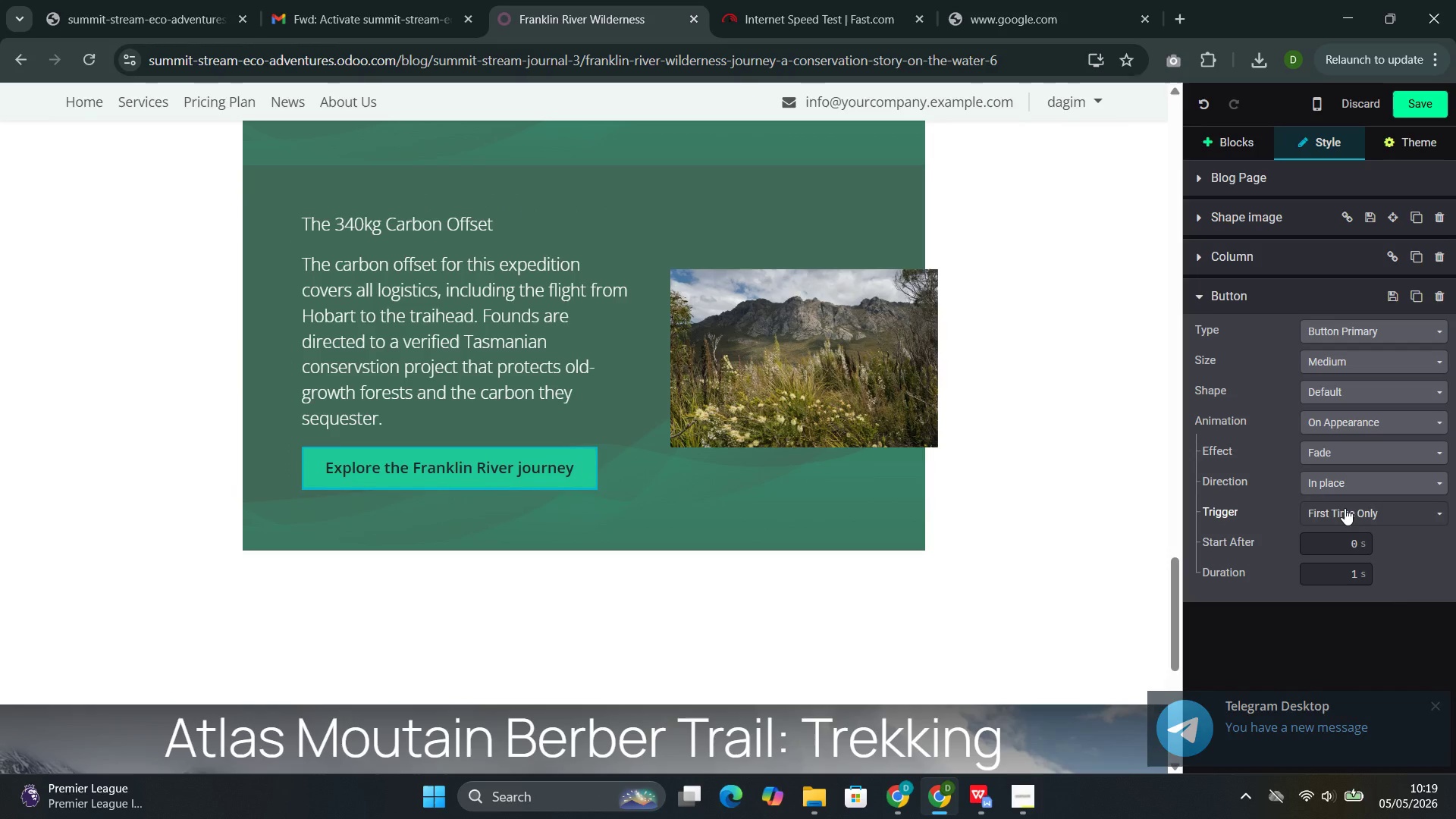 
left_click([1344, 511])
 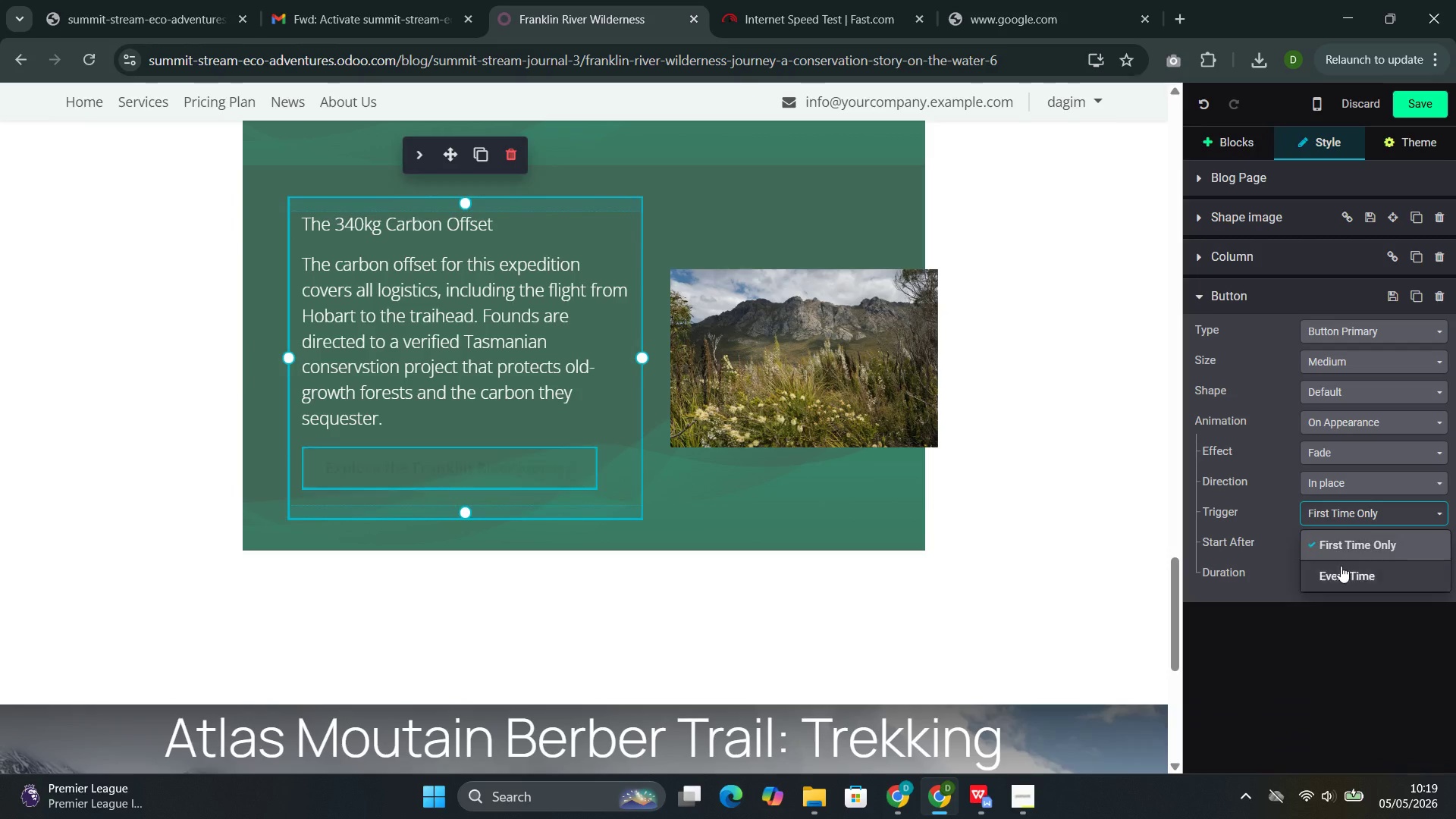 
left_click([1341, 566])
 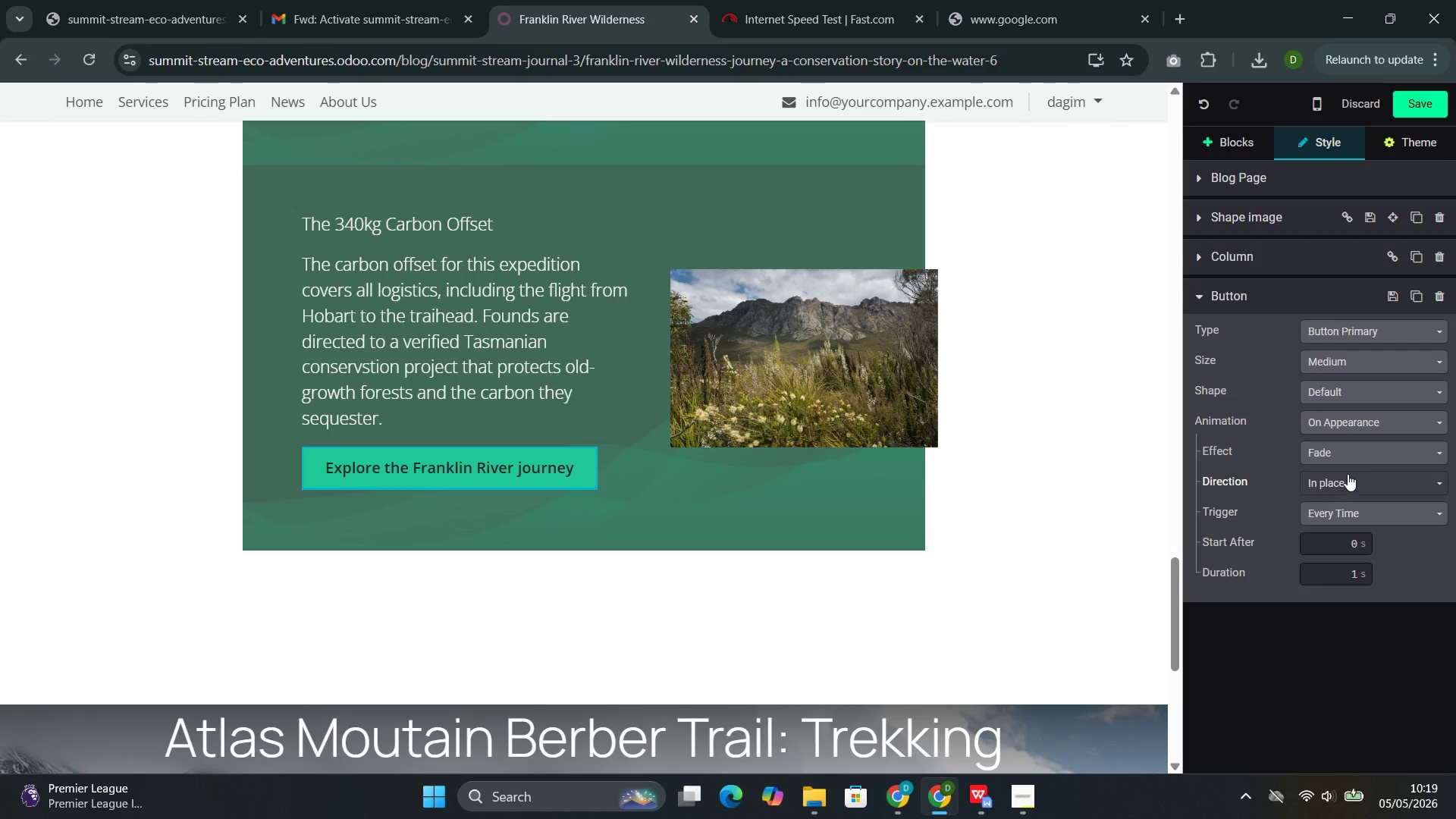 
left_click([1361, 449])
 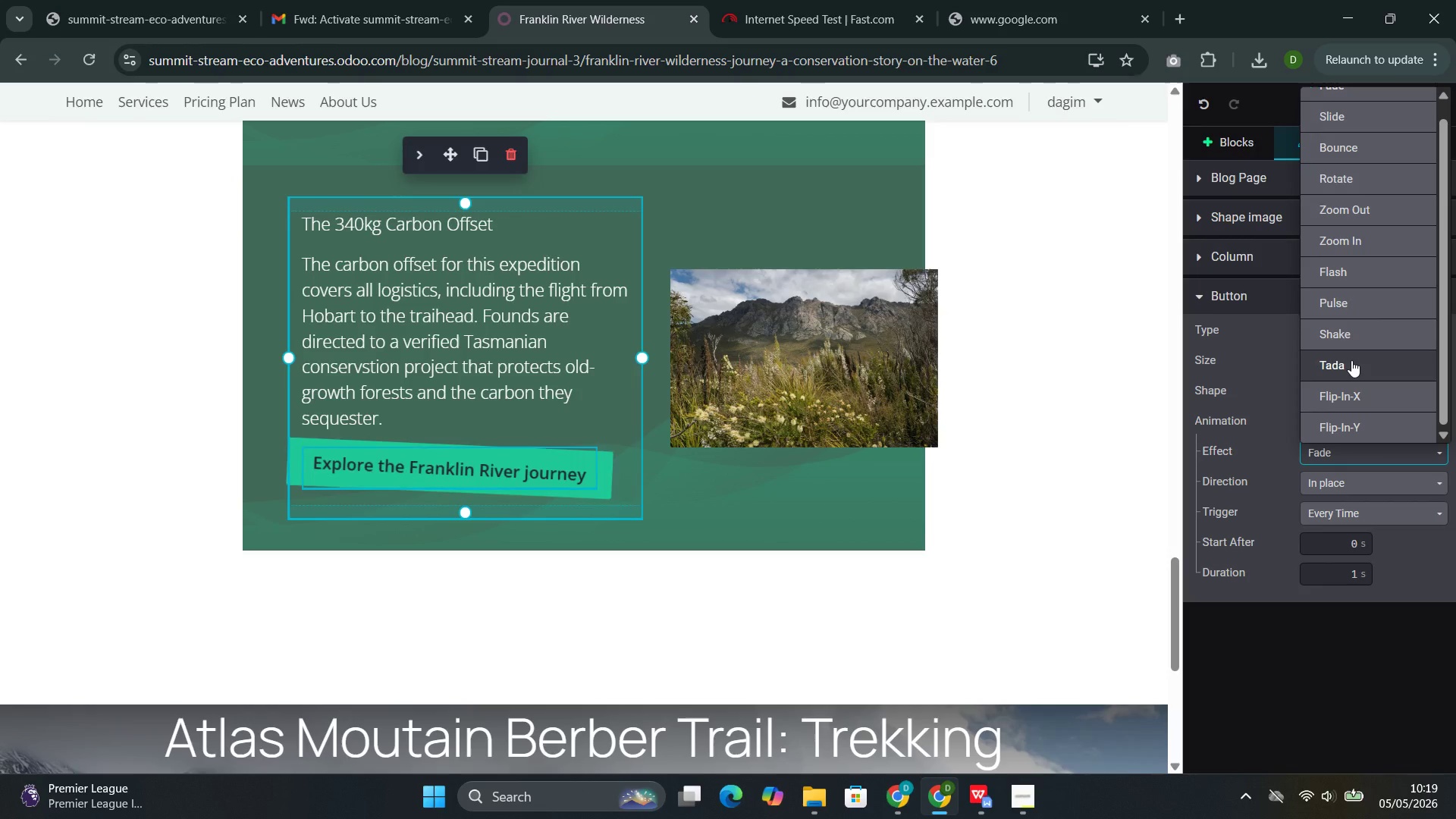 
left_click([1351, 360])
 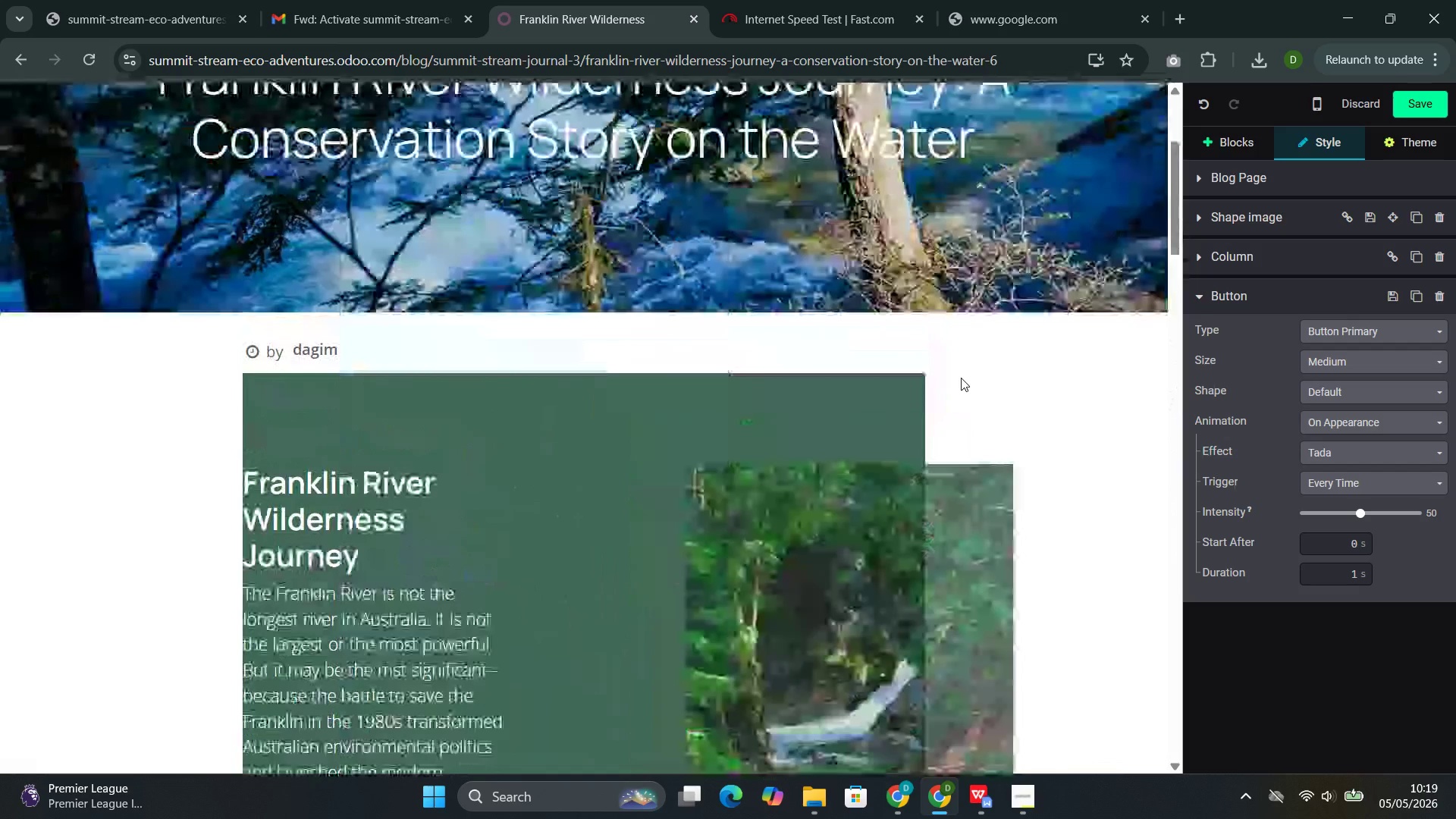 
wait(6.16)
 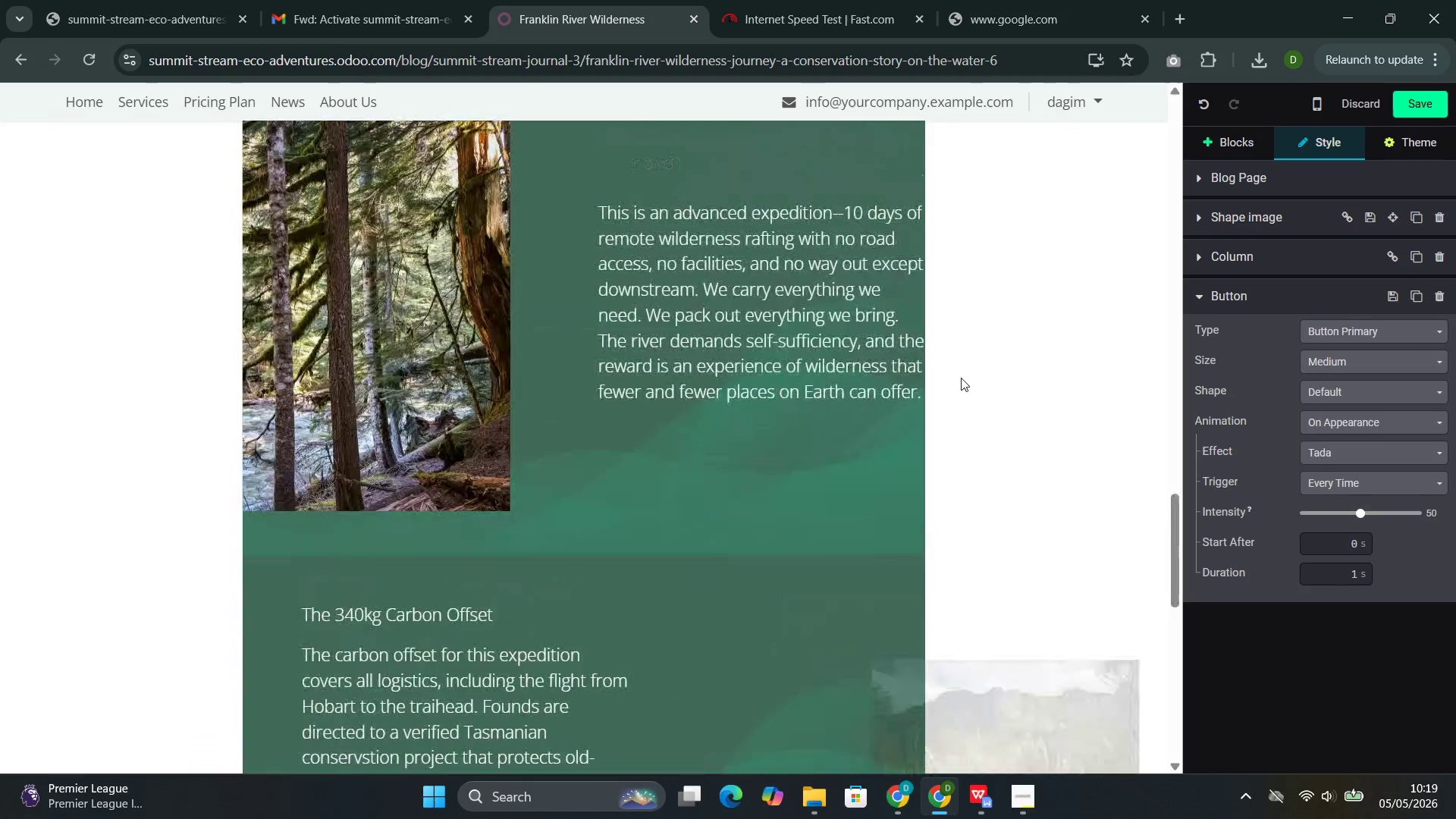 
left_click([1403, 110])
 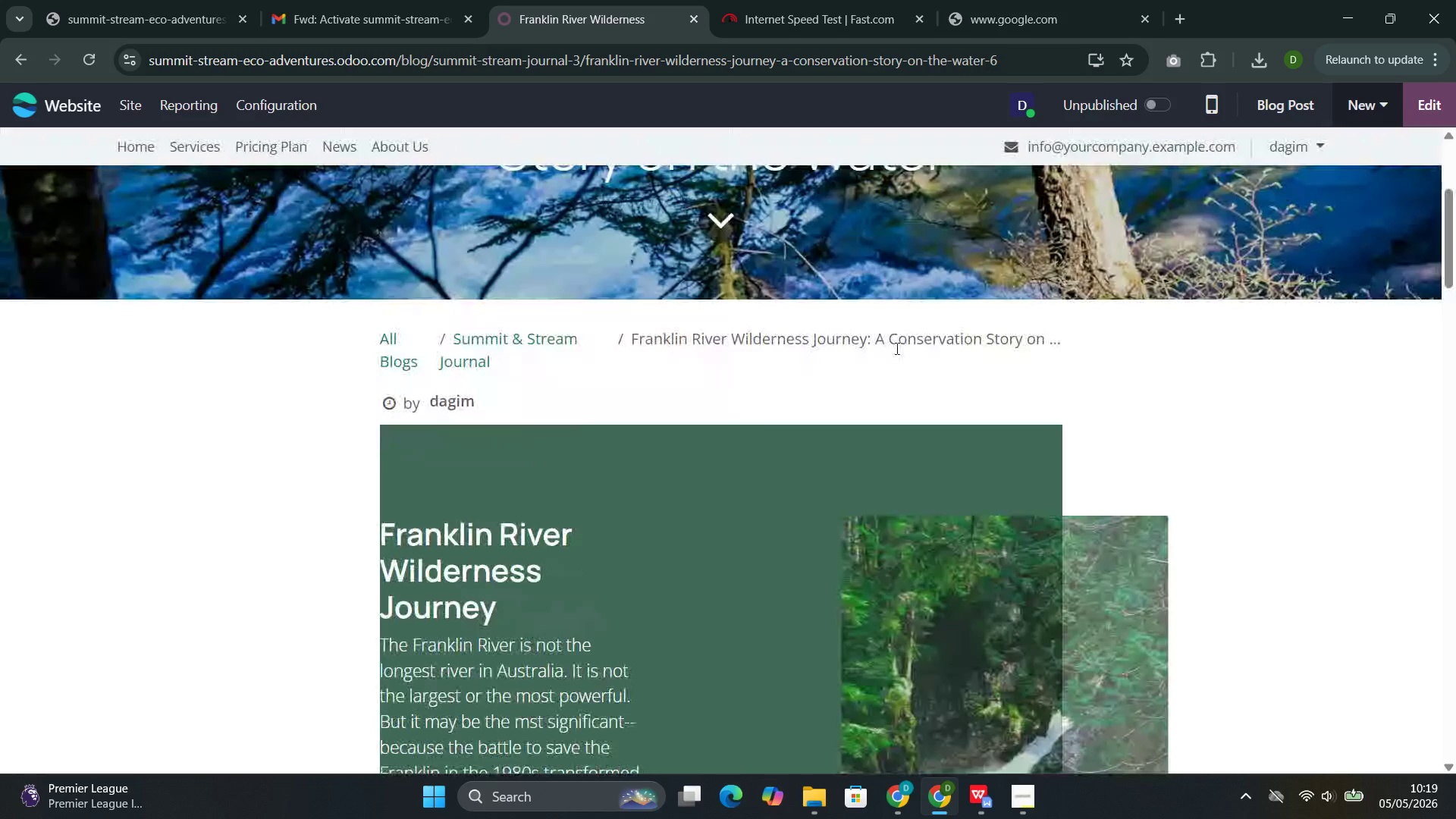 
wait(8.06)
 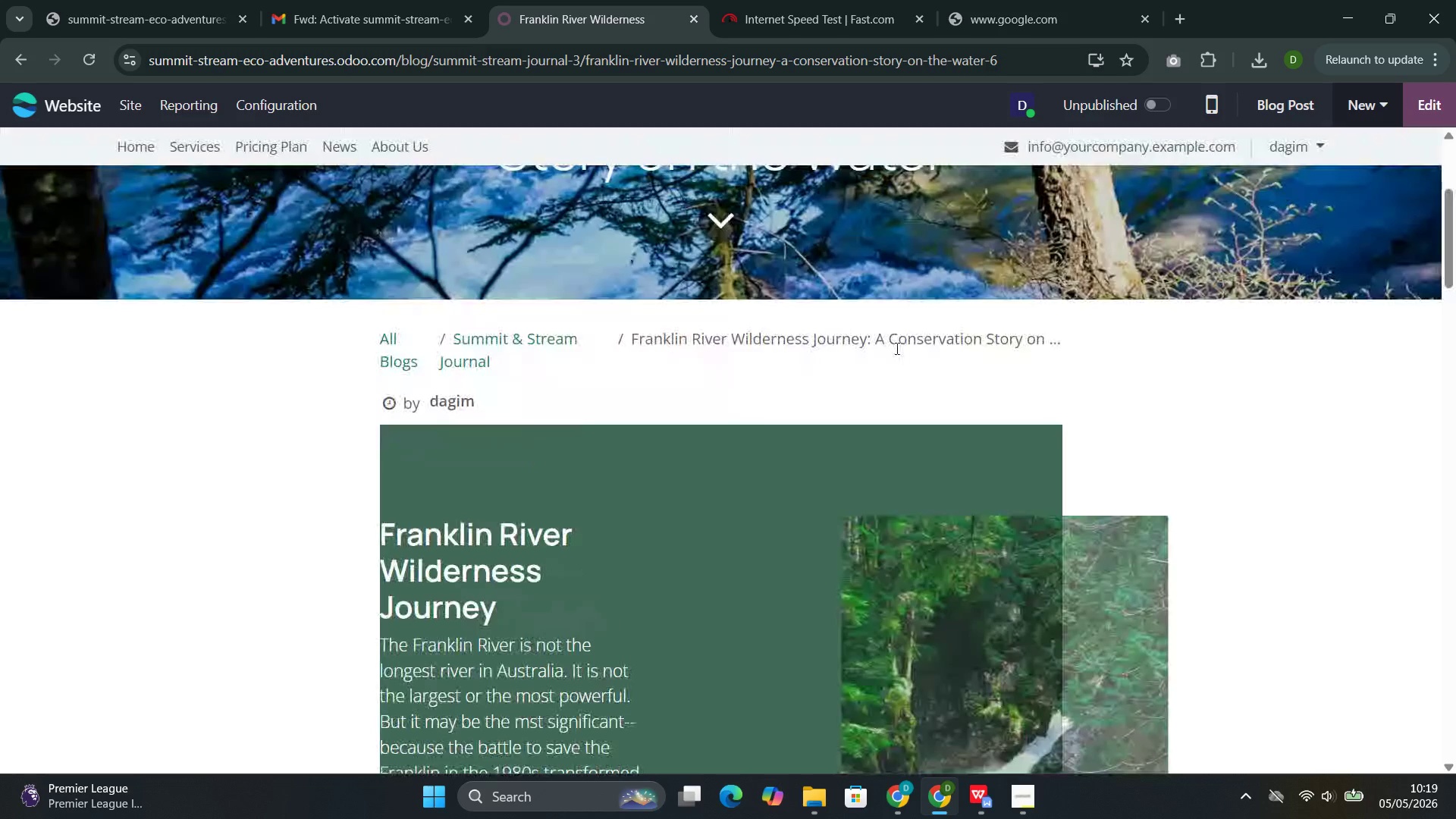 
left_click([1428, 107])
 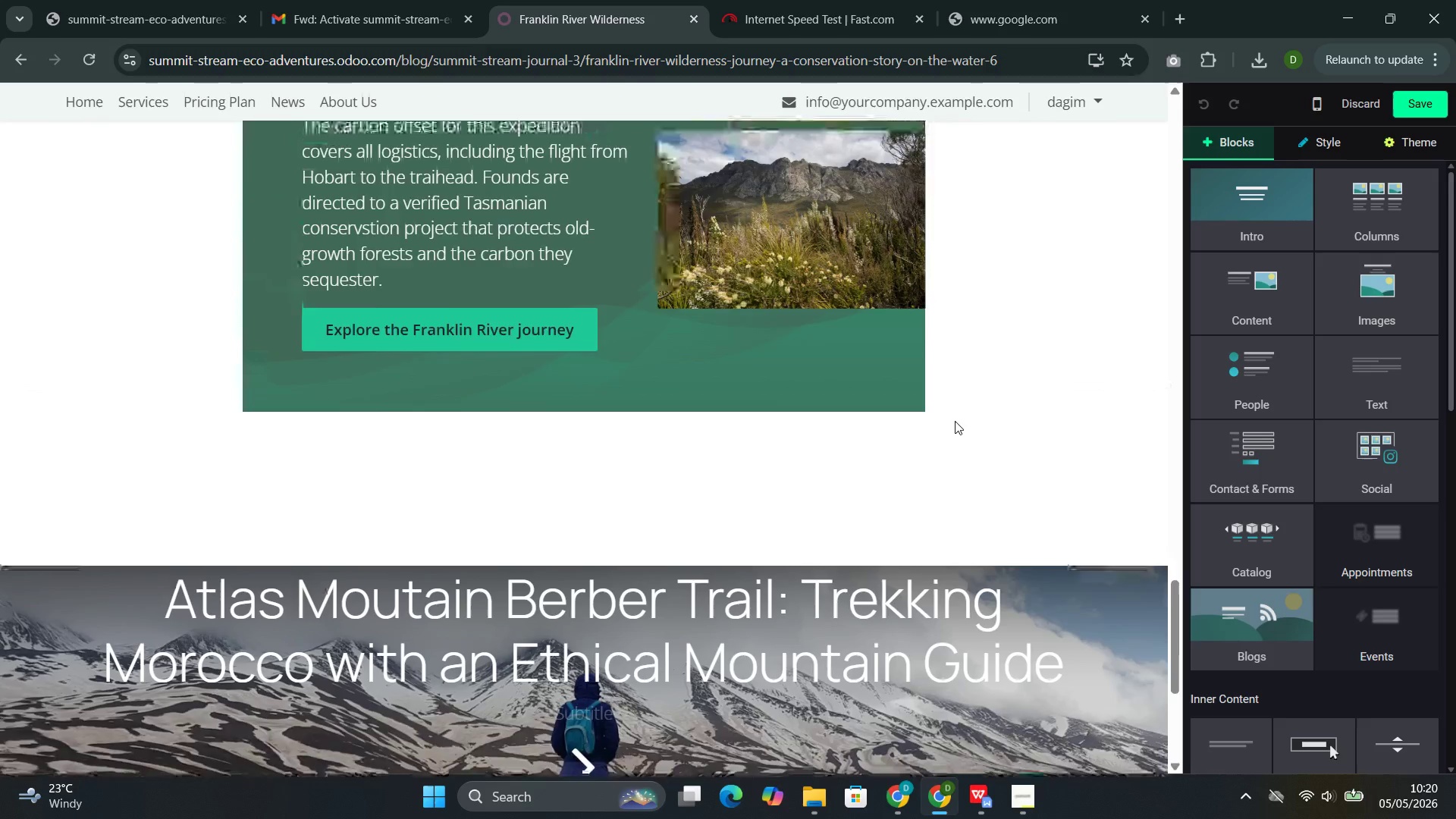 
wait(6.56)
 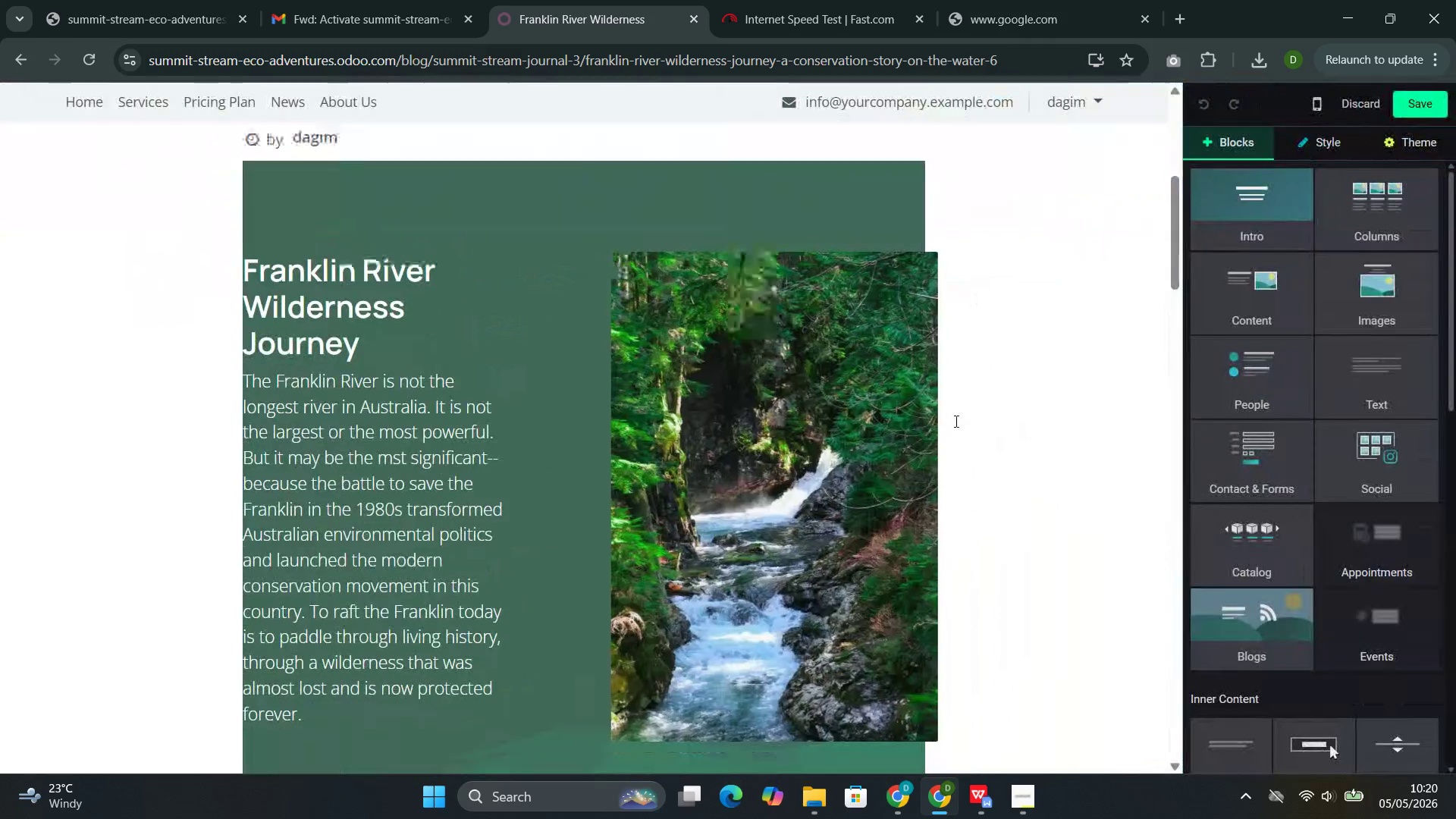 
scroll: coordinate [955, 421], scroll_direction: up, amount: 1.0
 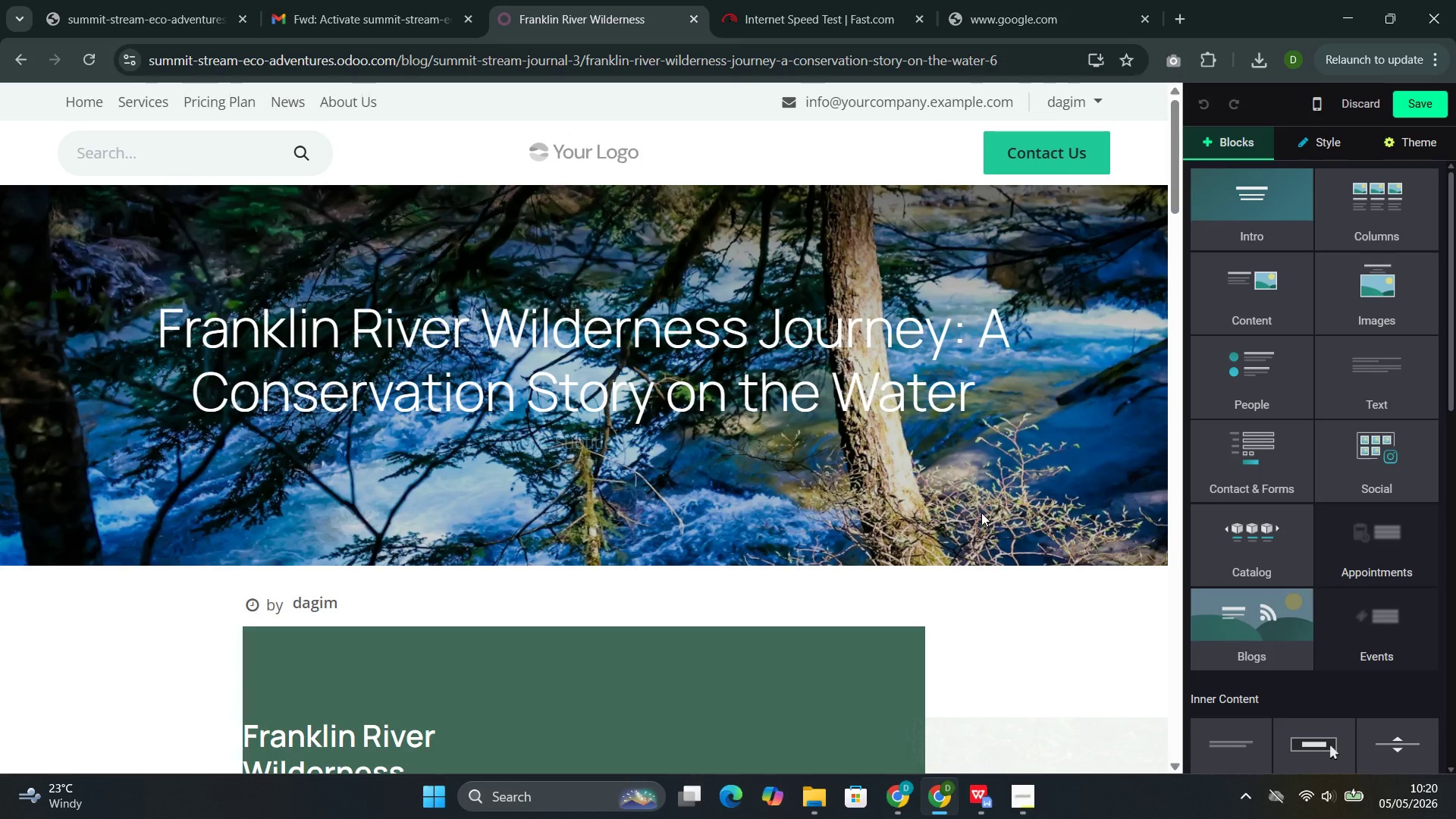 
wait(6.54)
 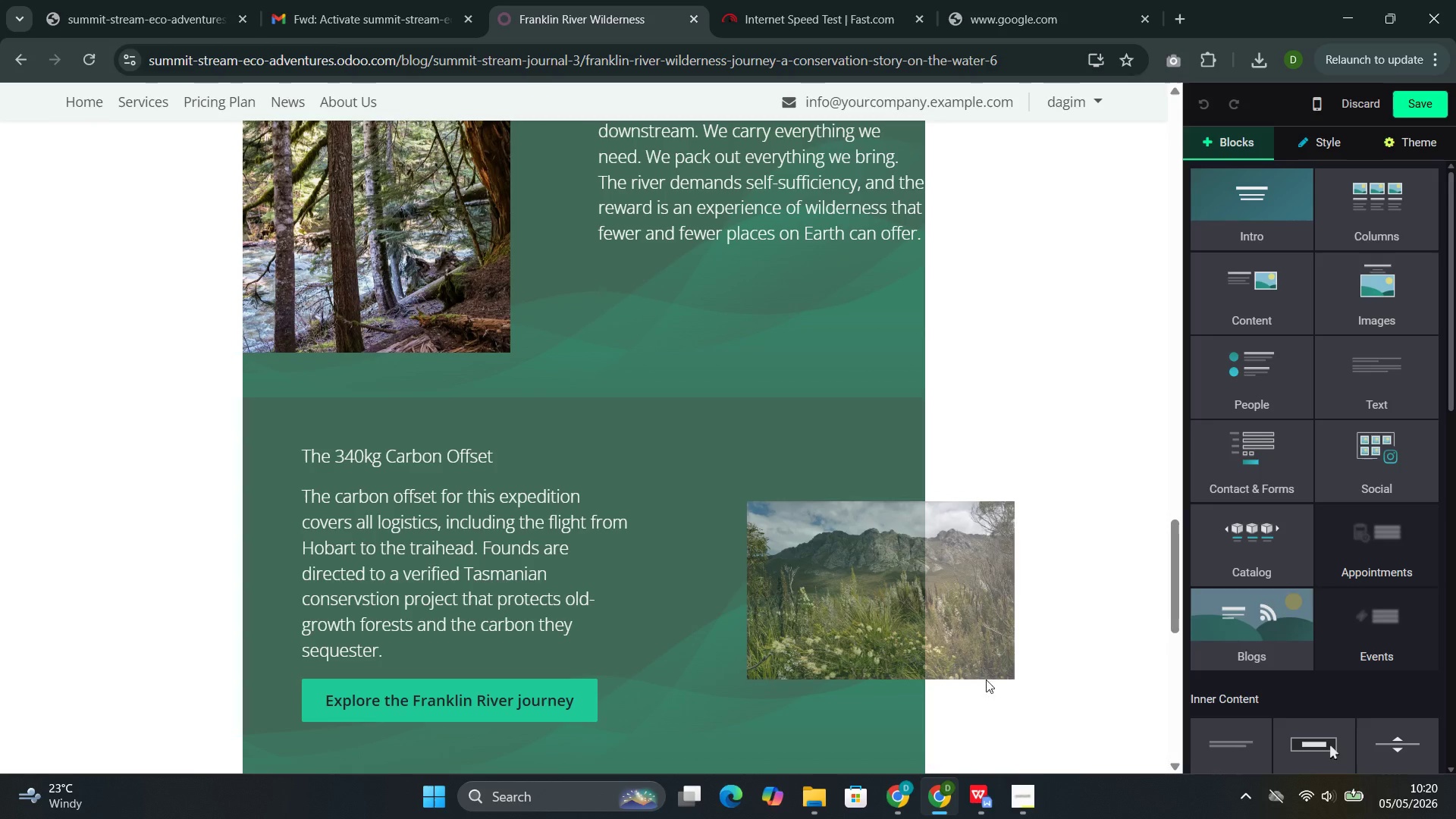 
left_click([989, 721])